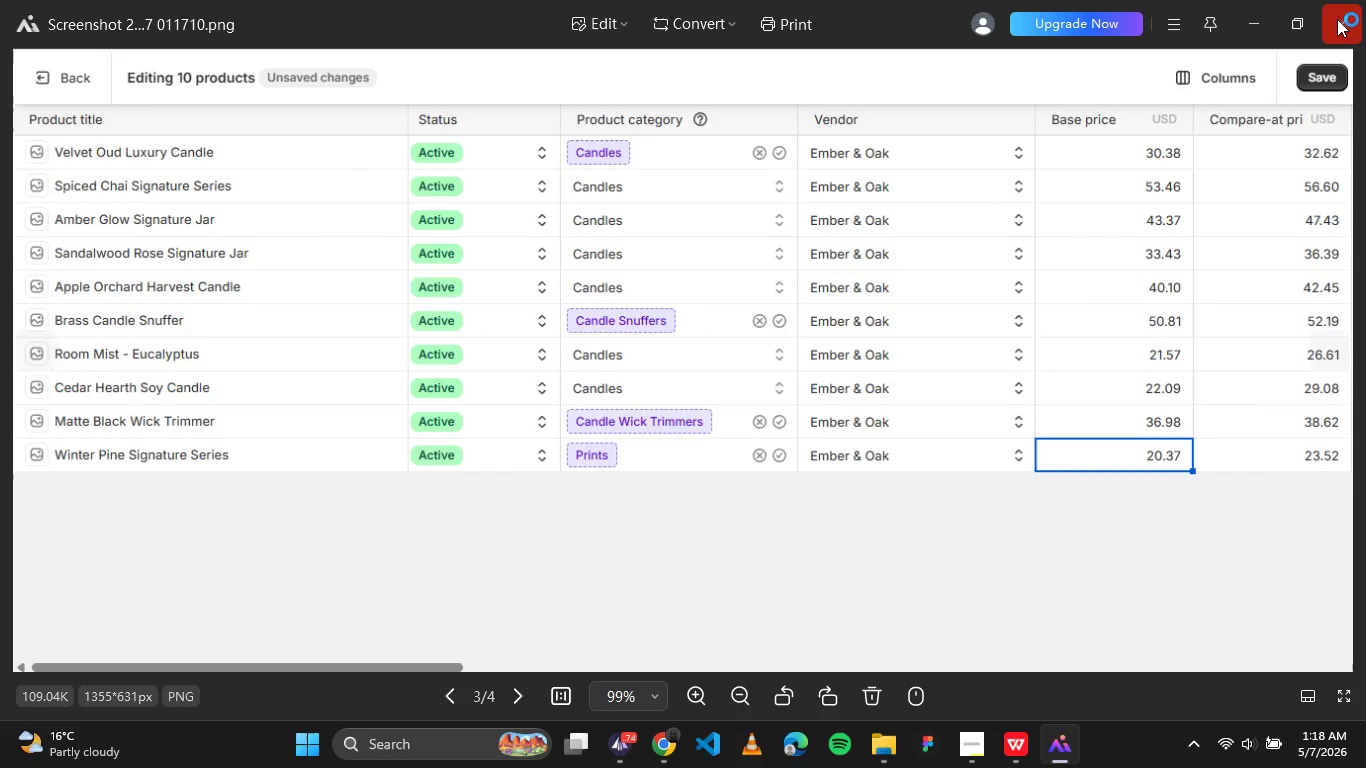 
left_click([1346, 19])
 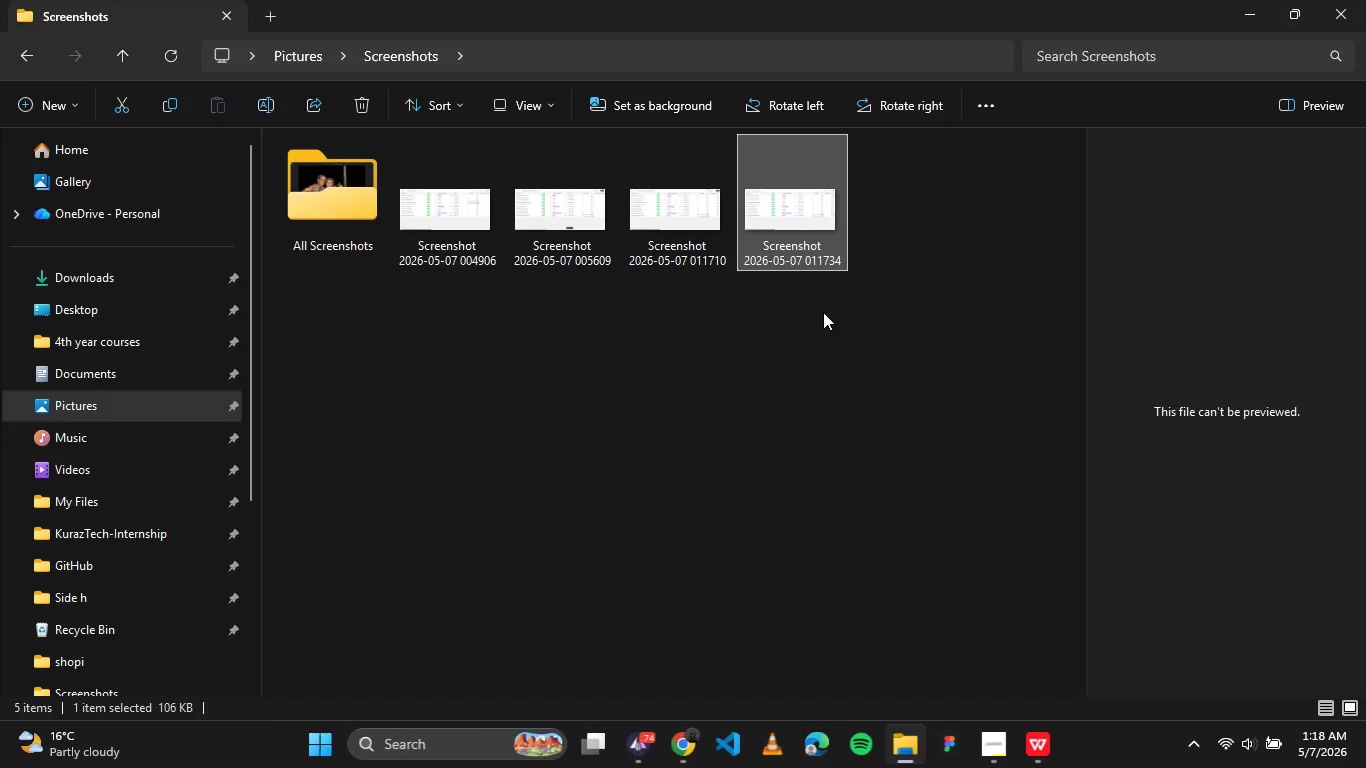 
left_click([821, 313])
 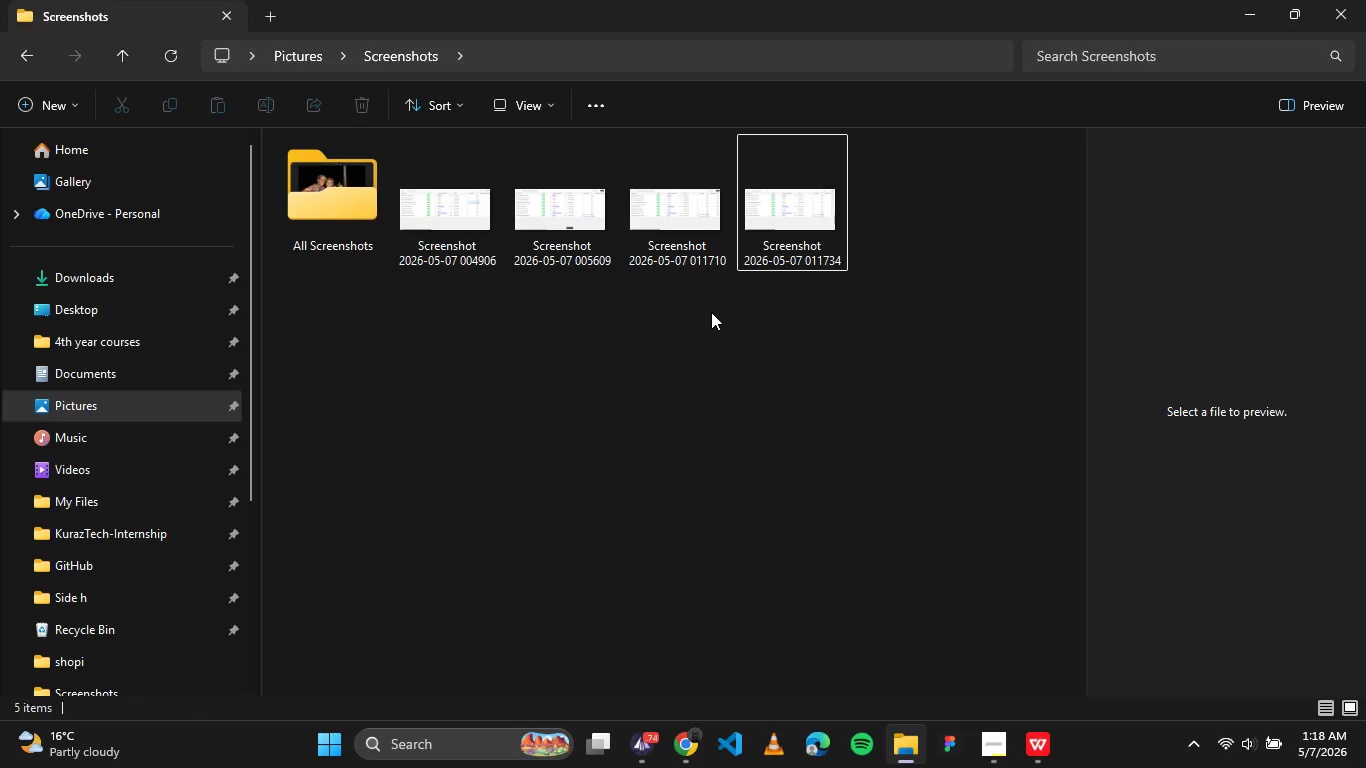 
left_click_drag(start_coordinate=[703, 304], to_coordinate=[455, 229])
 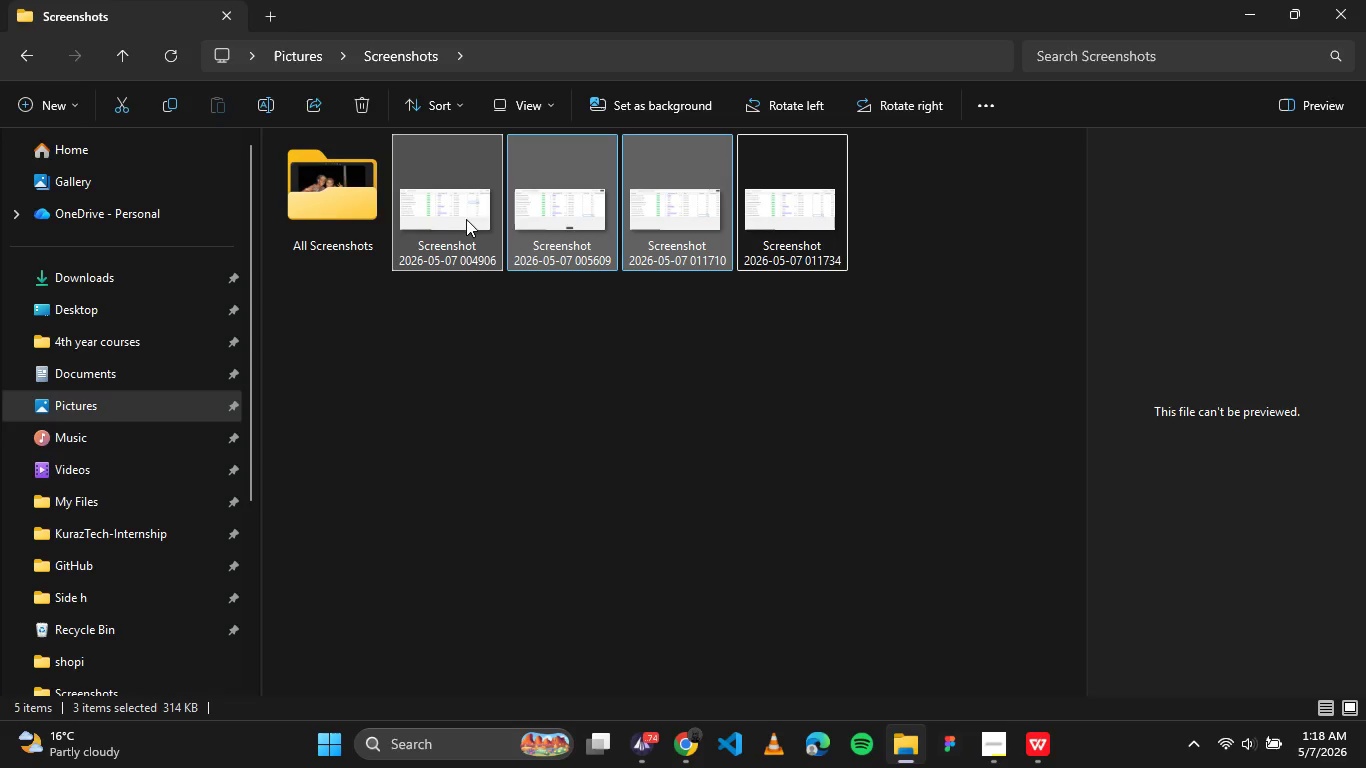 
key(Delete)
 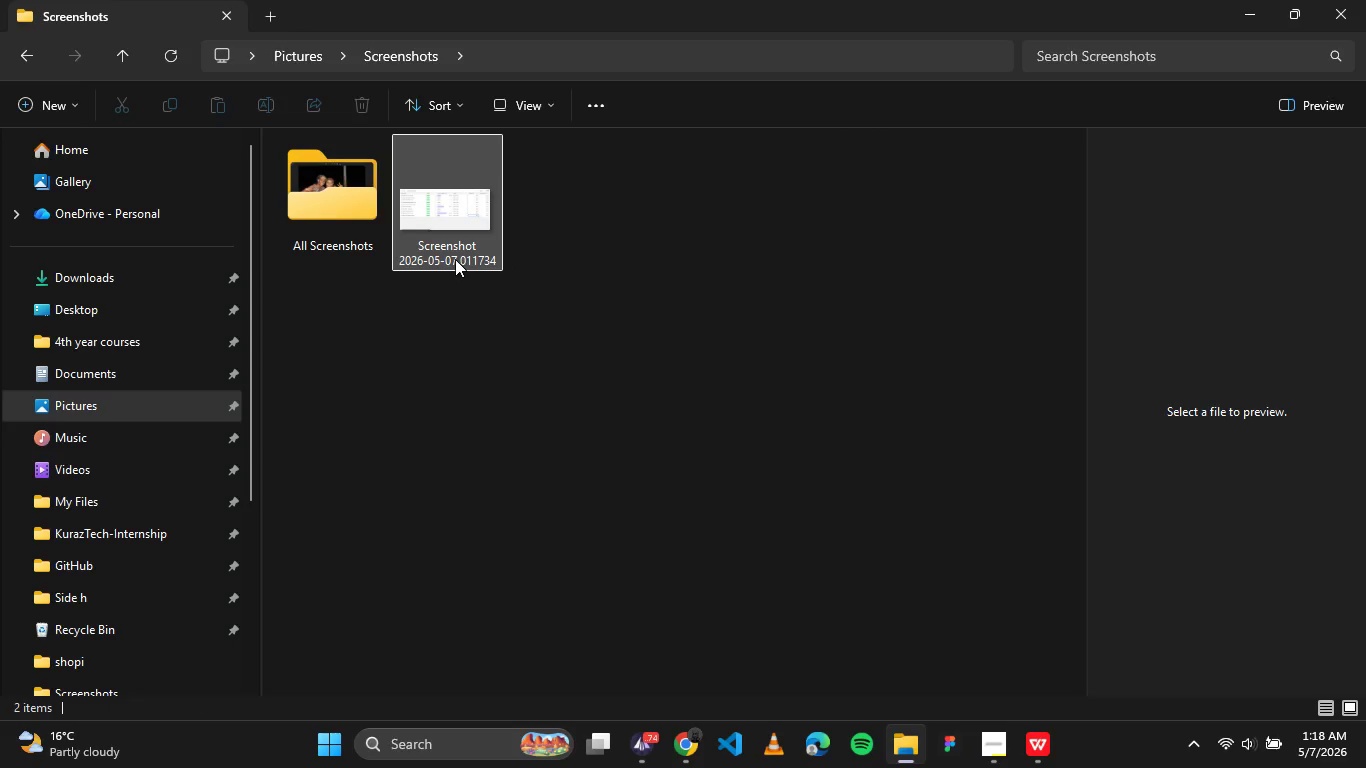 
left_click([455, 259])
 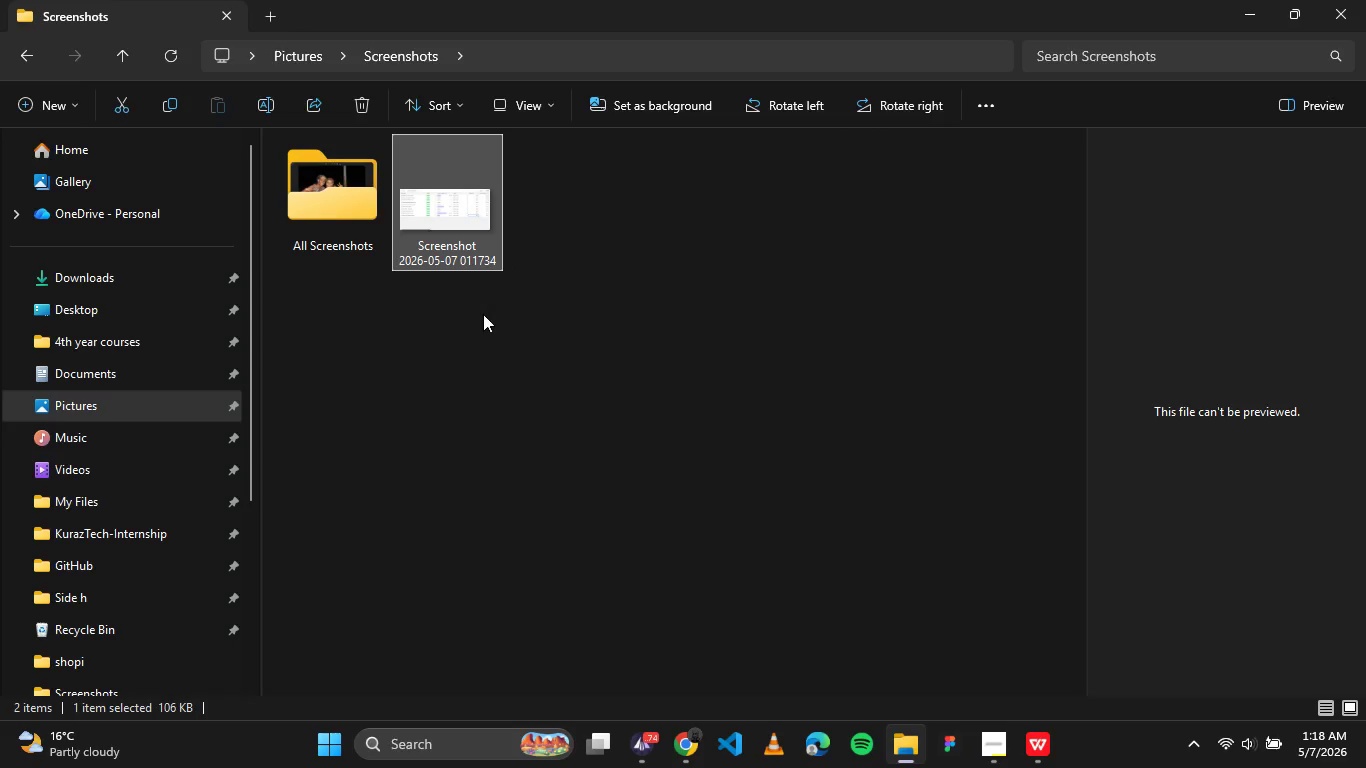 
left_click([435, 260])
 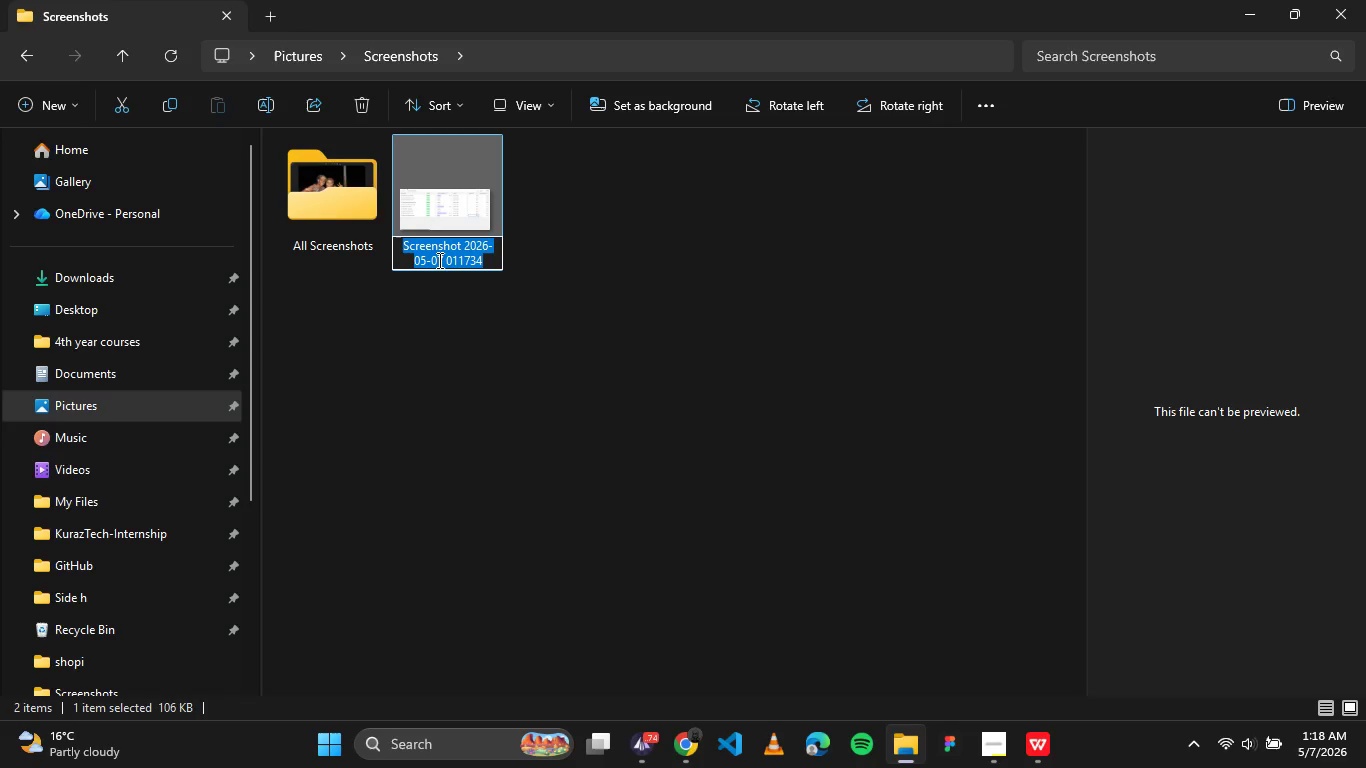 
type(bulk_editor_)
 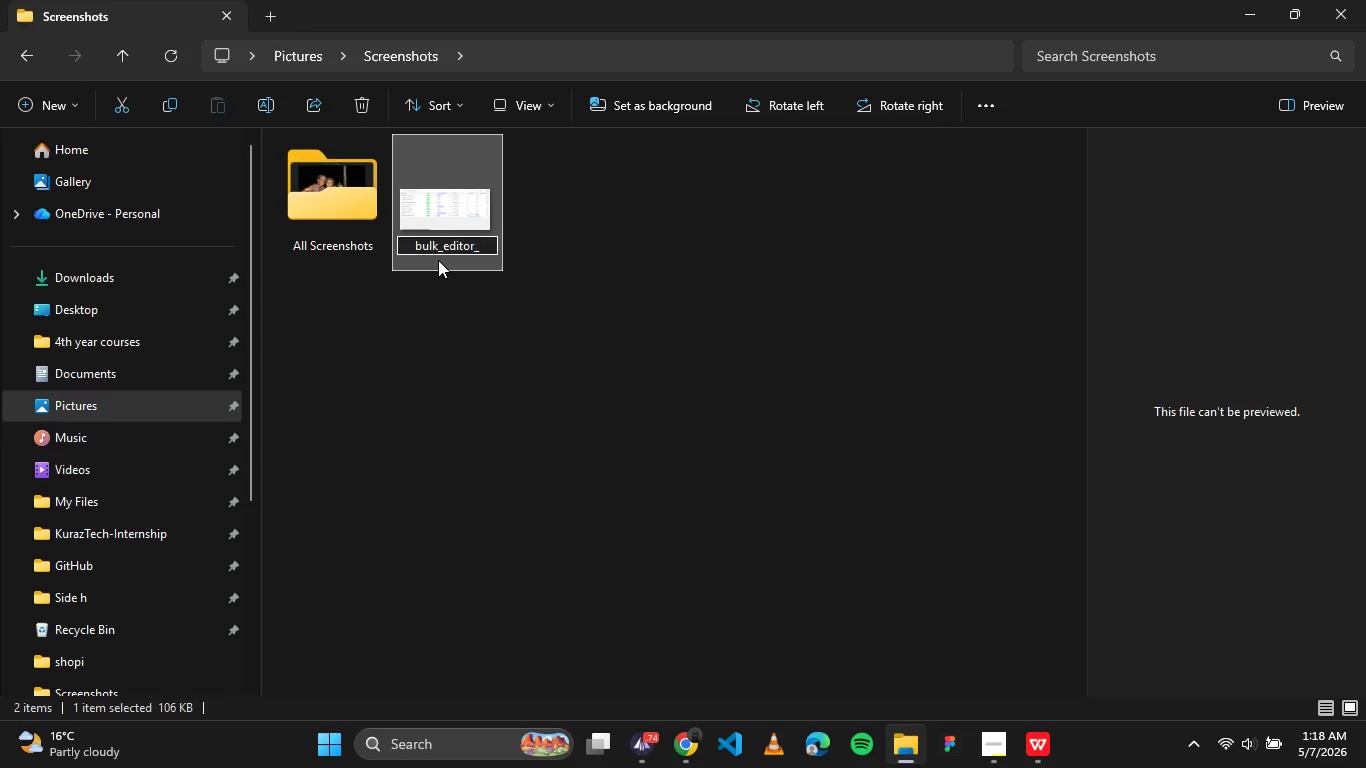 
type(price_increase)
 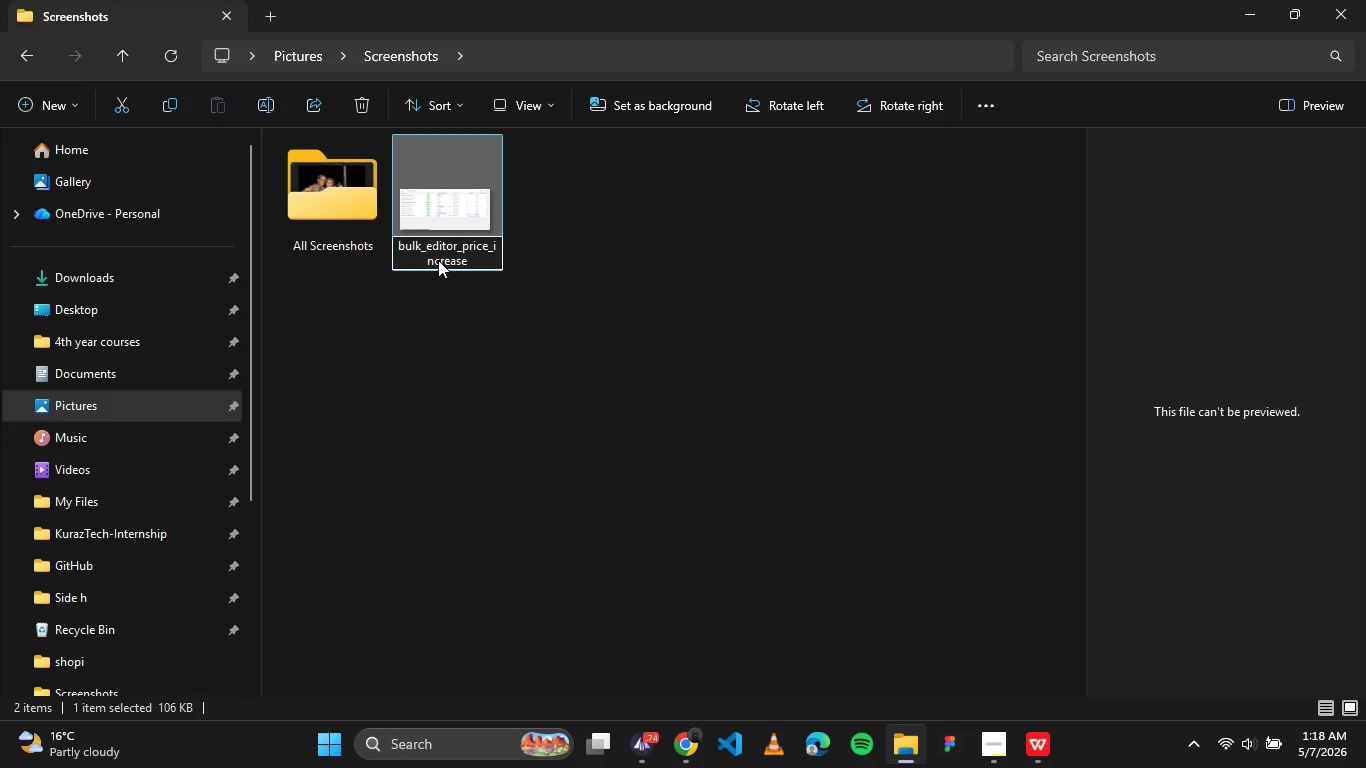 
wait(7.39)
 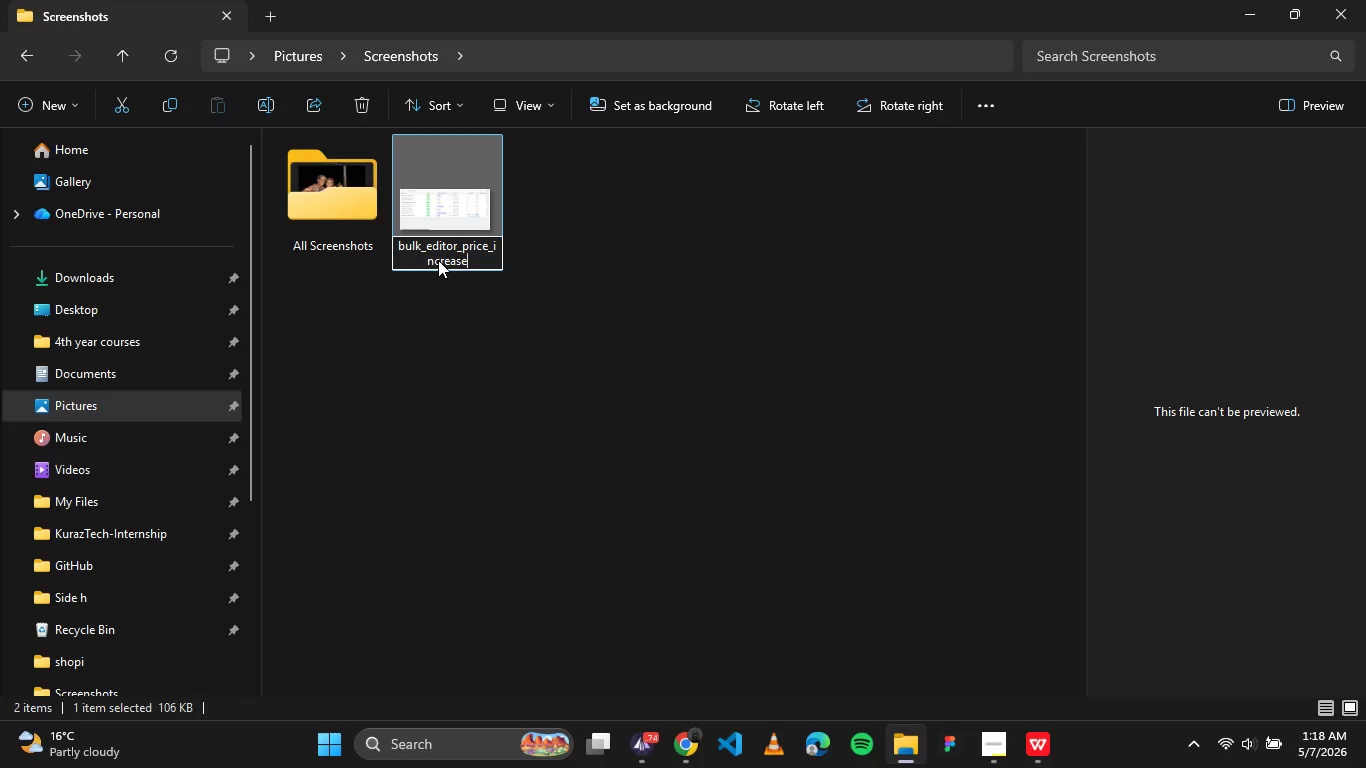 
left_click([487, 301])
 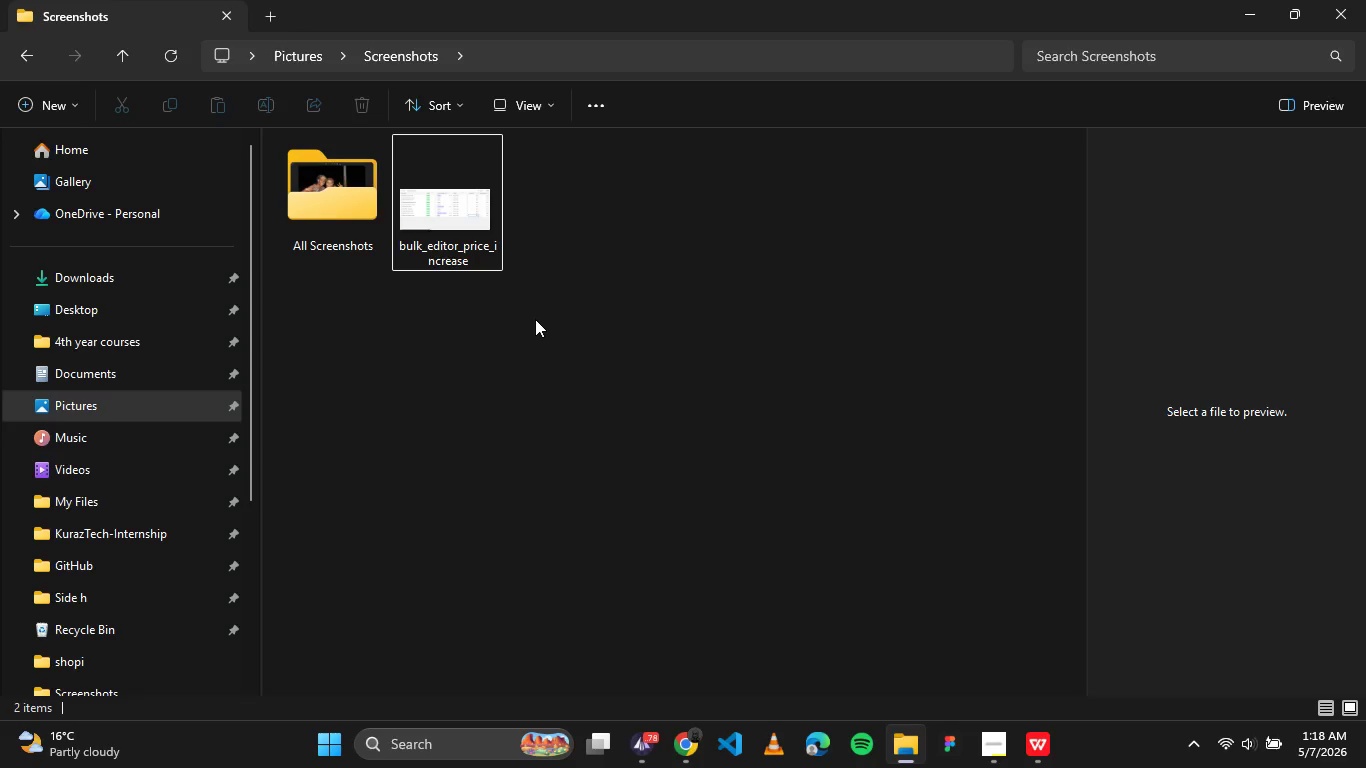 
wait(10.01)
 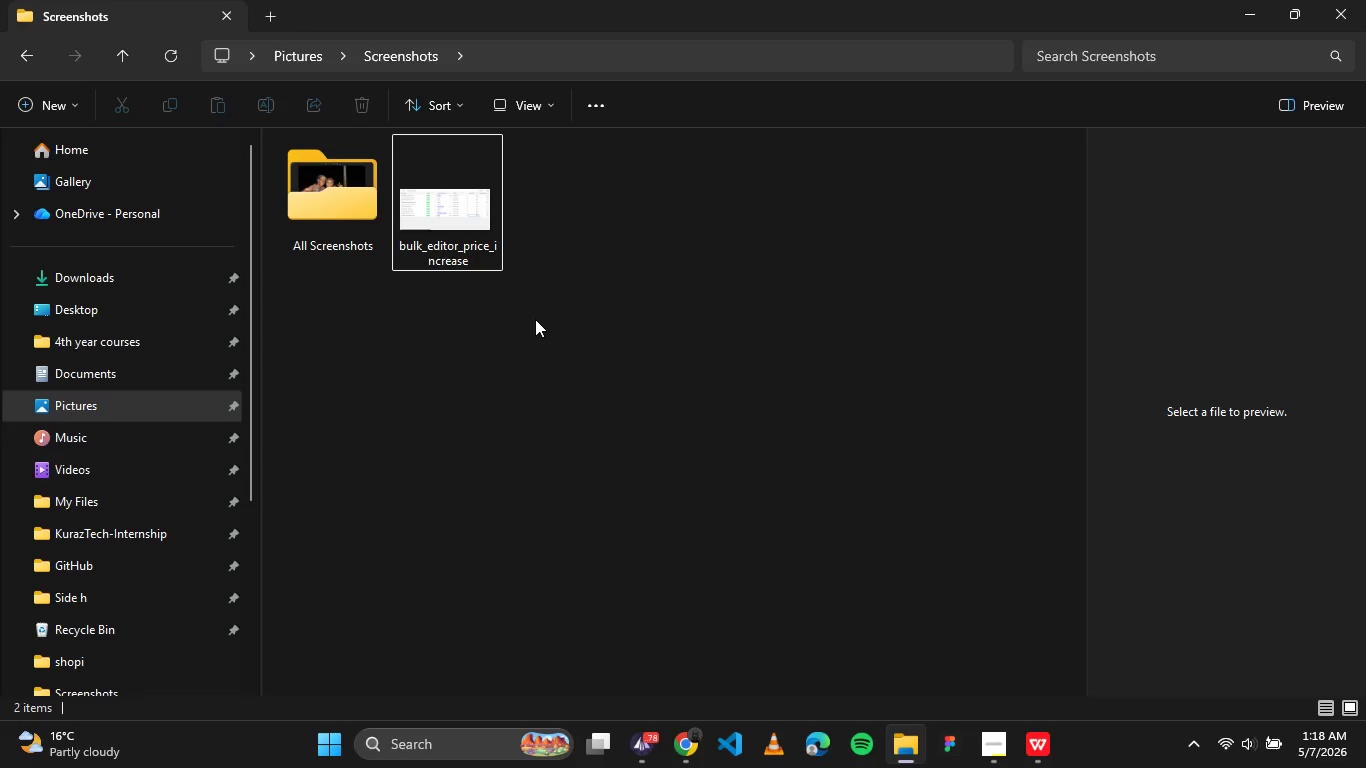 
left_click([690, 736])
 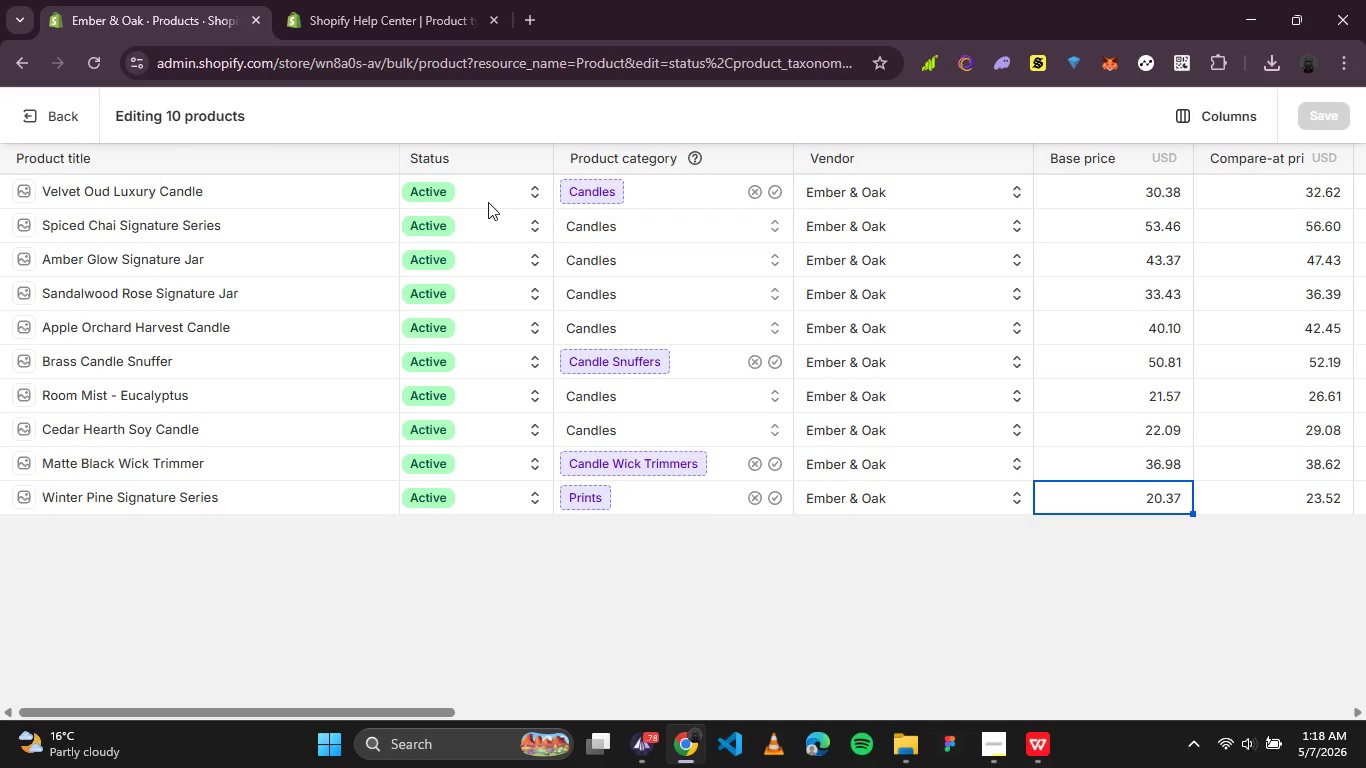 
left_click([43, 109])
 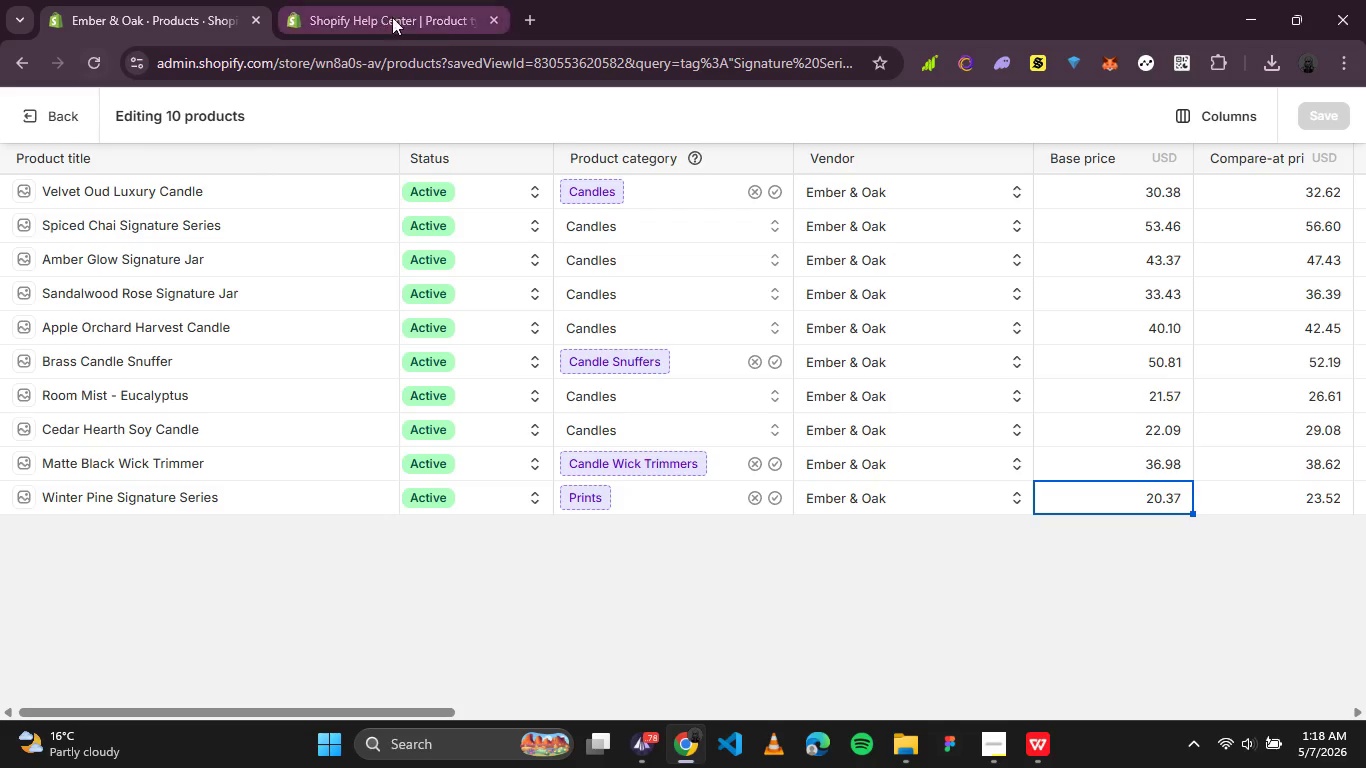 
left_click([491, 16])
 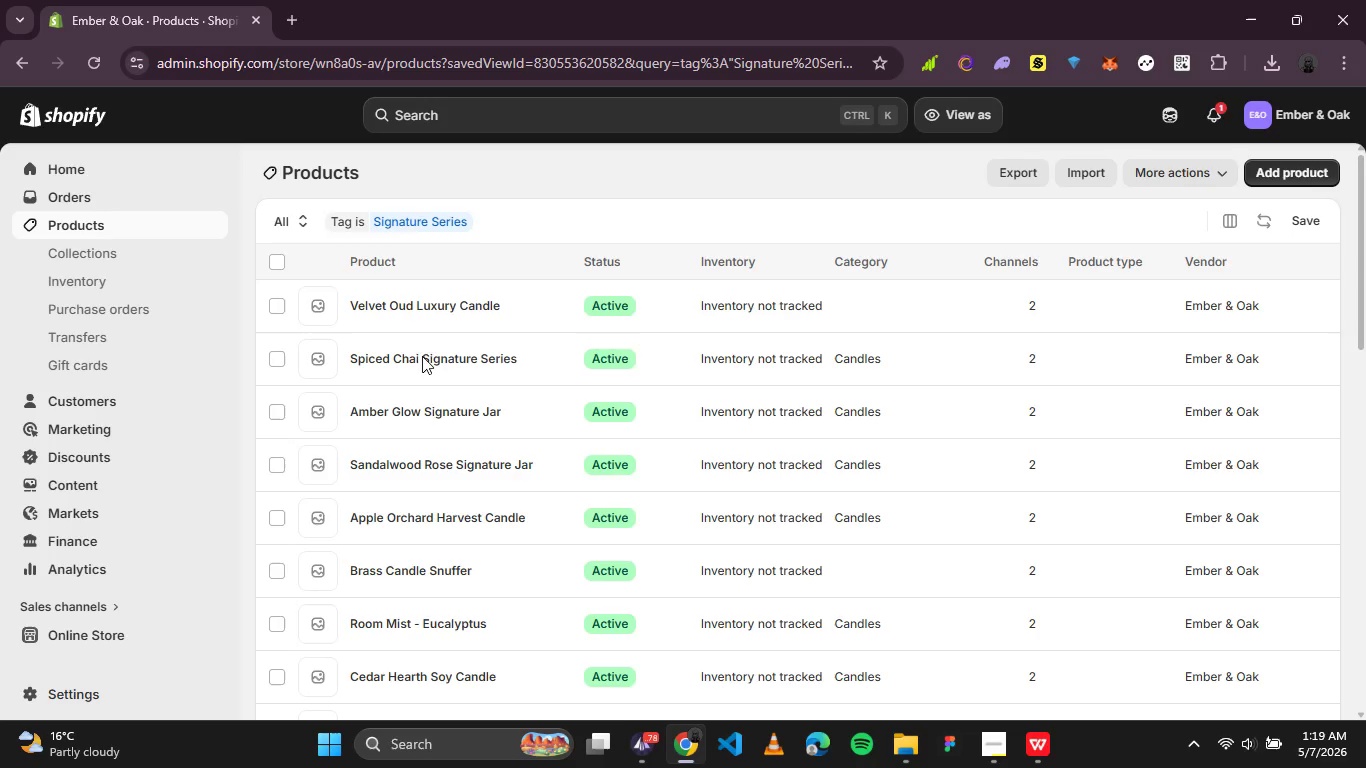 
scroll: coordinate [421, 451], scroll_direction: down, amount: 1.0
 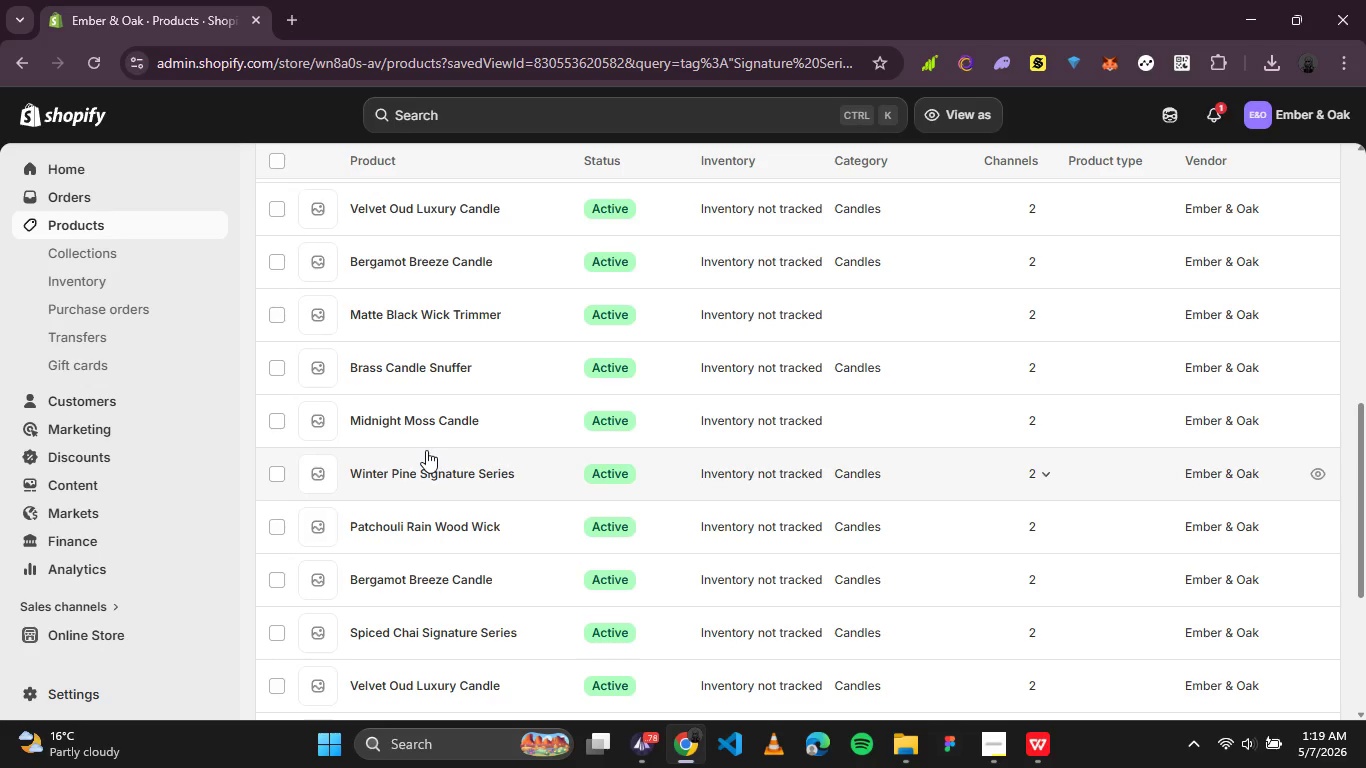 
wait(19.42)
 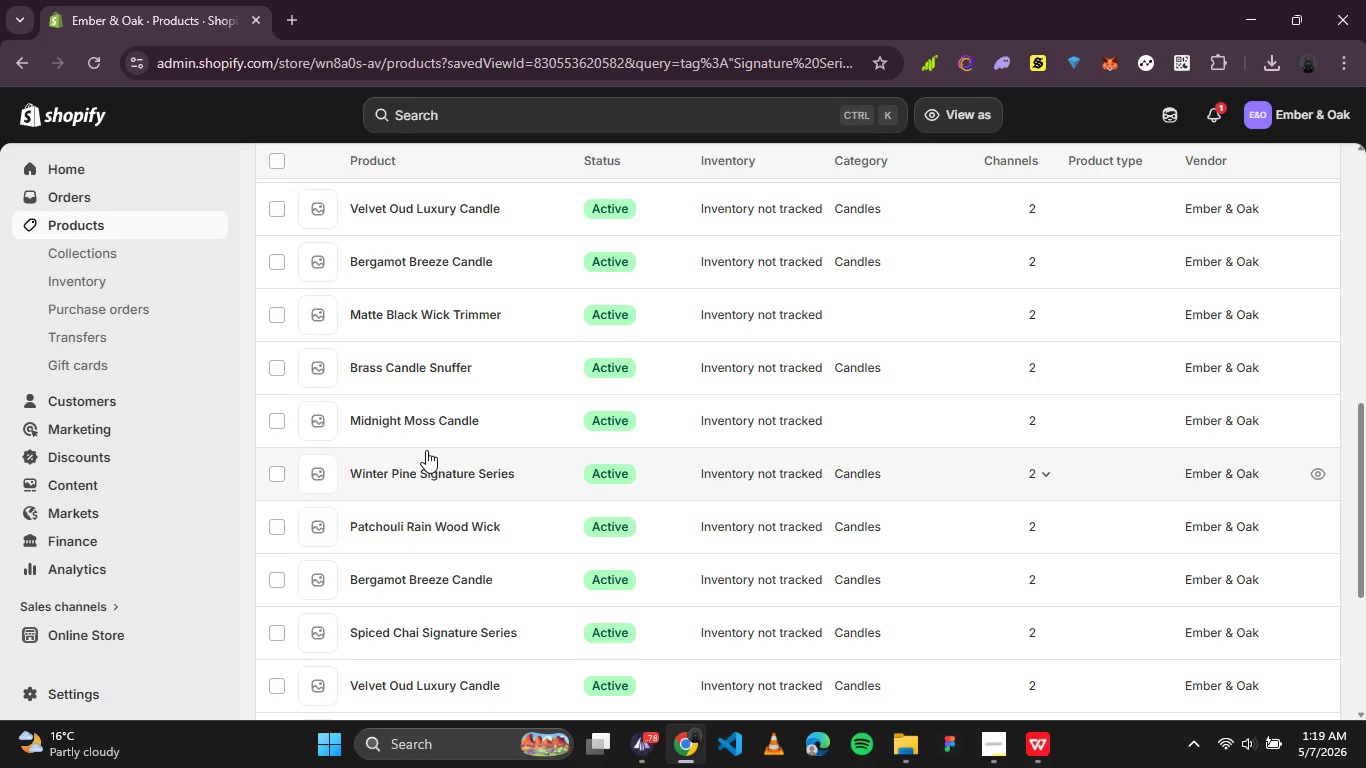 
left_click([426, 419])
 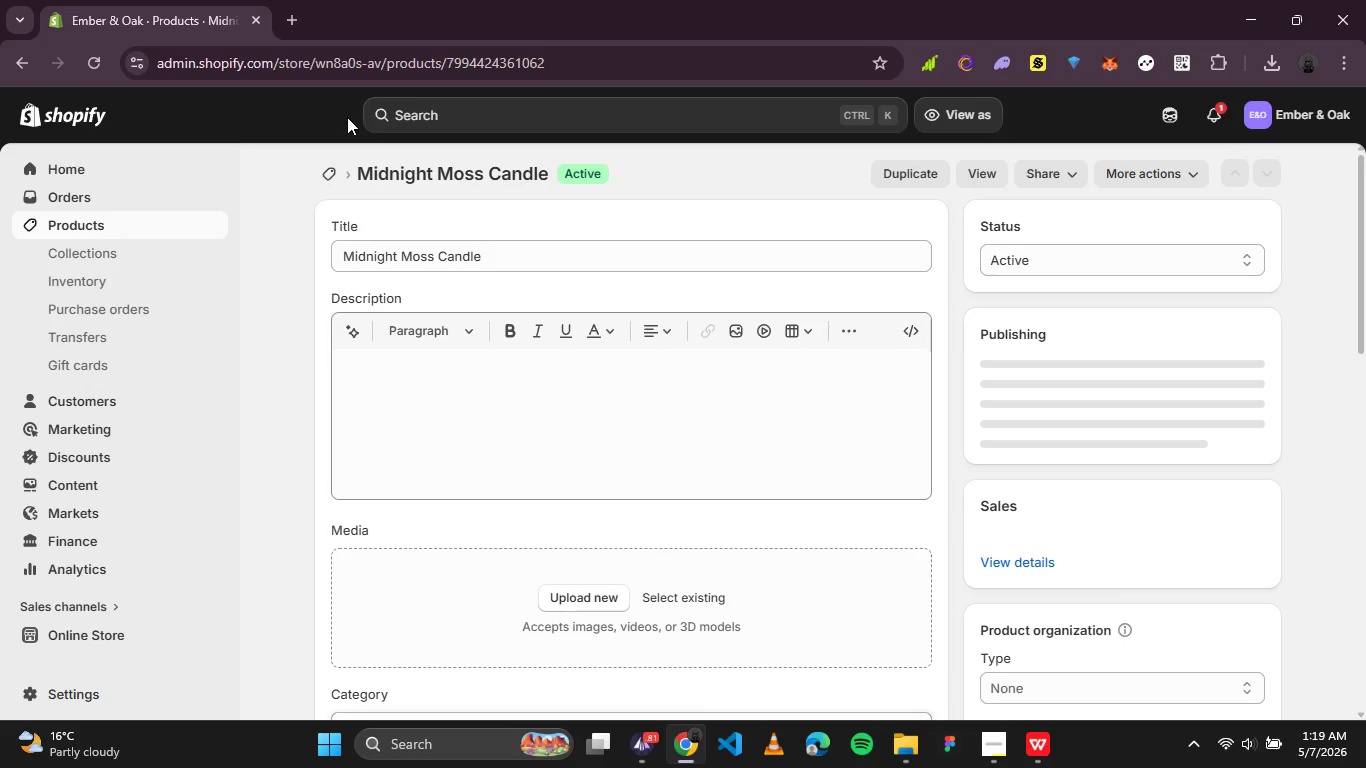 
wait(6.11)
 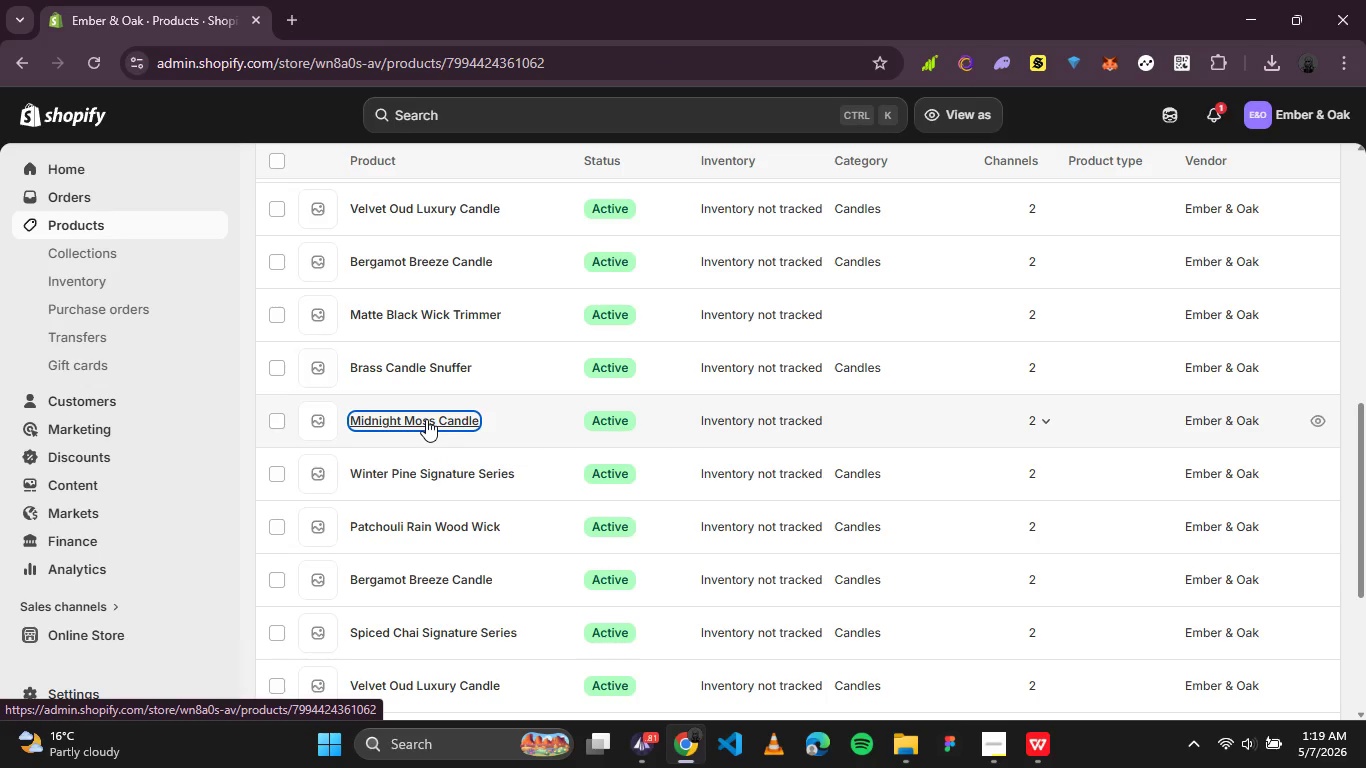 
left_click([994, 183])
 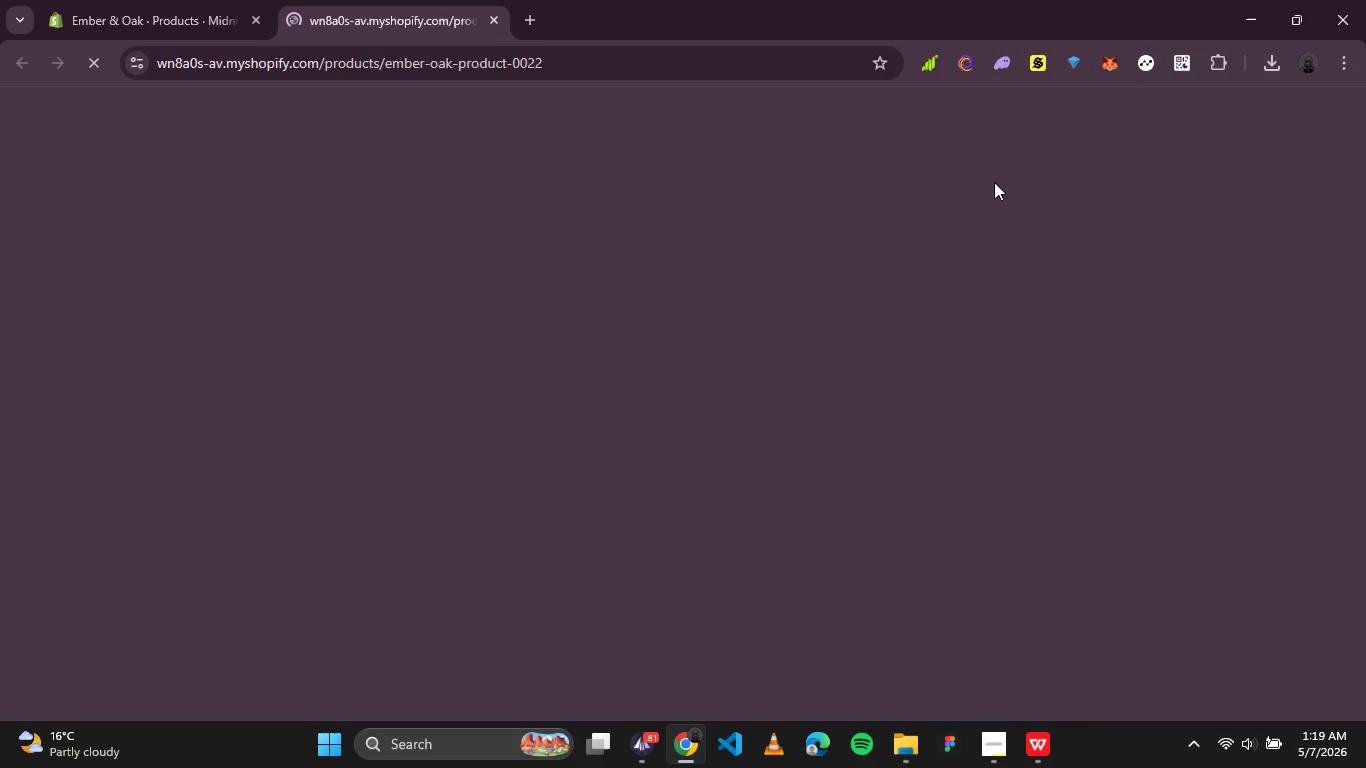 
wait(8.91)
 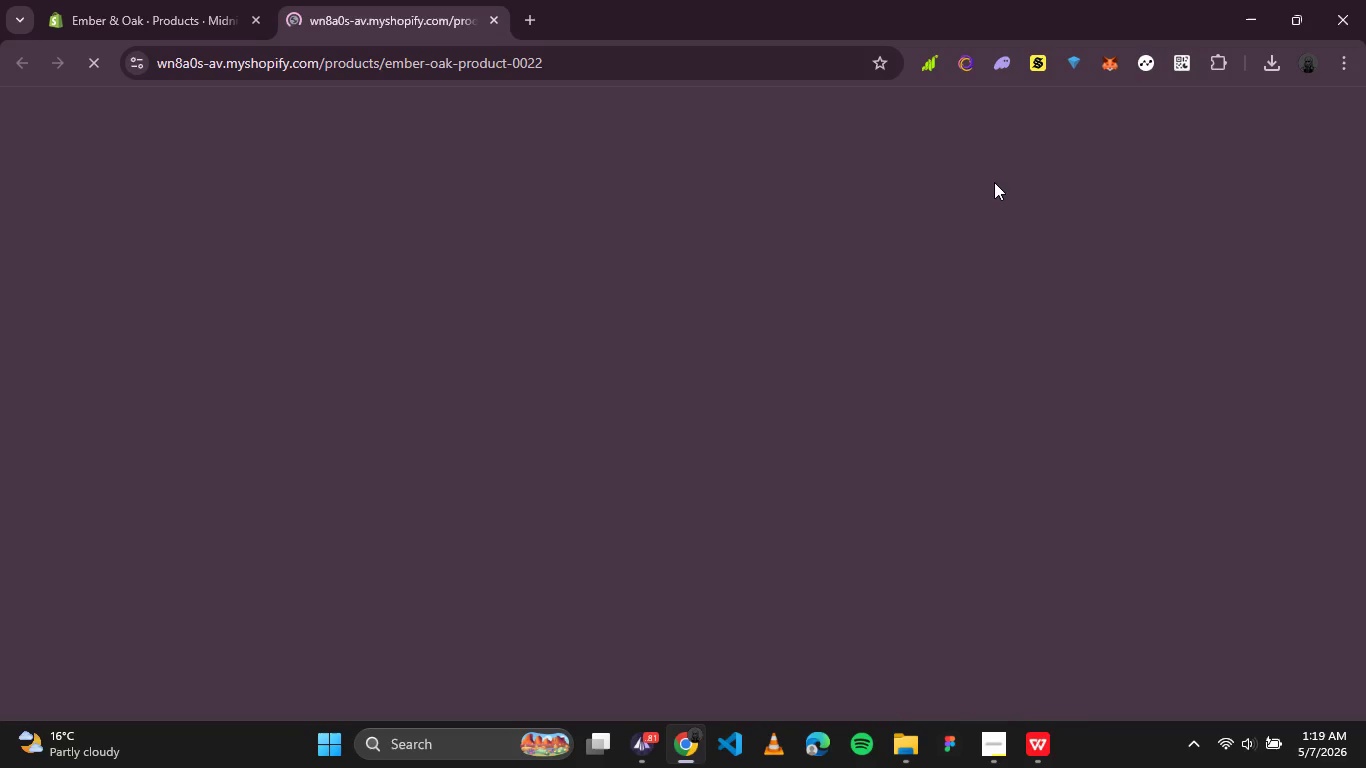 
scroll: coordinate [994, 182], scroll_direction: none, amount: 0.0
 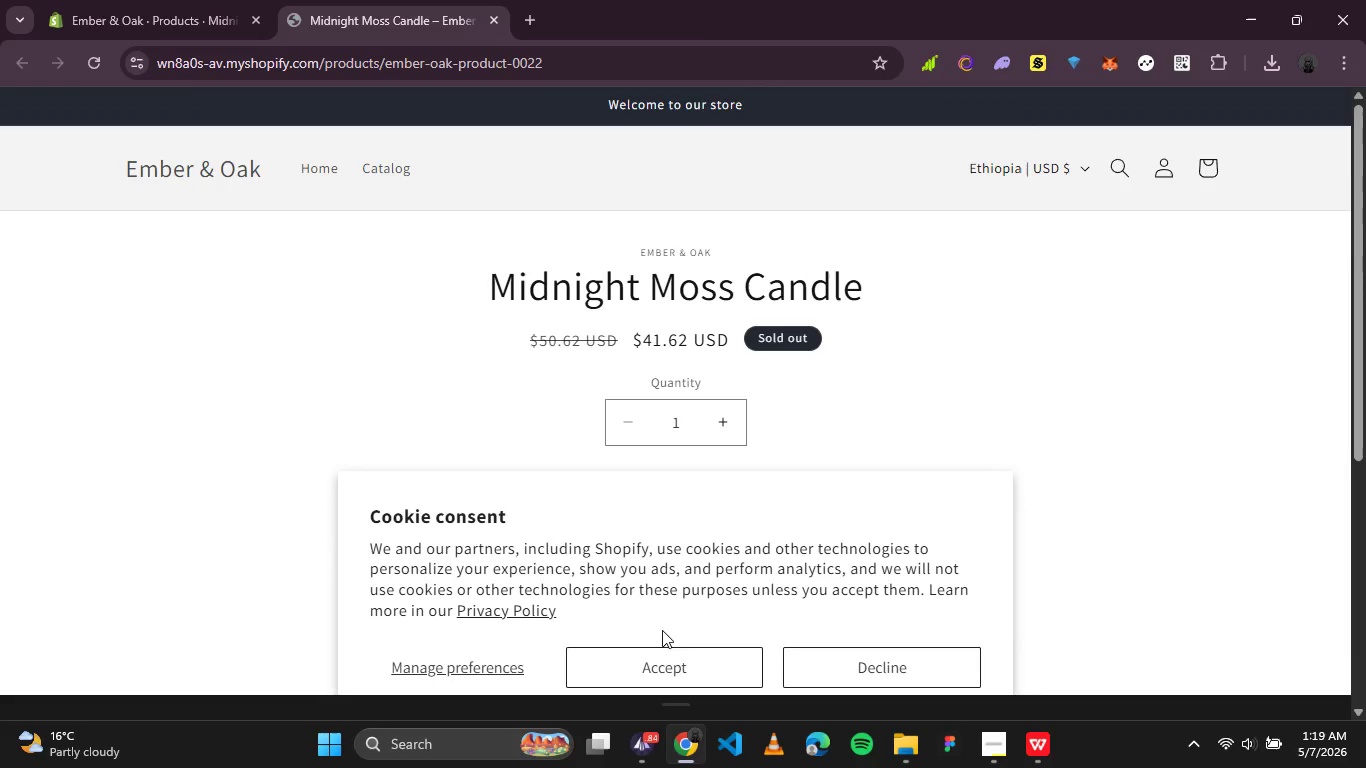 
left_click([674, 656])
 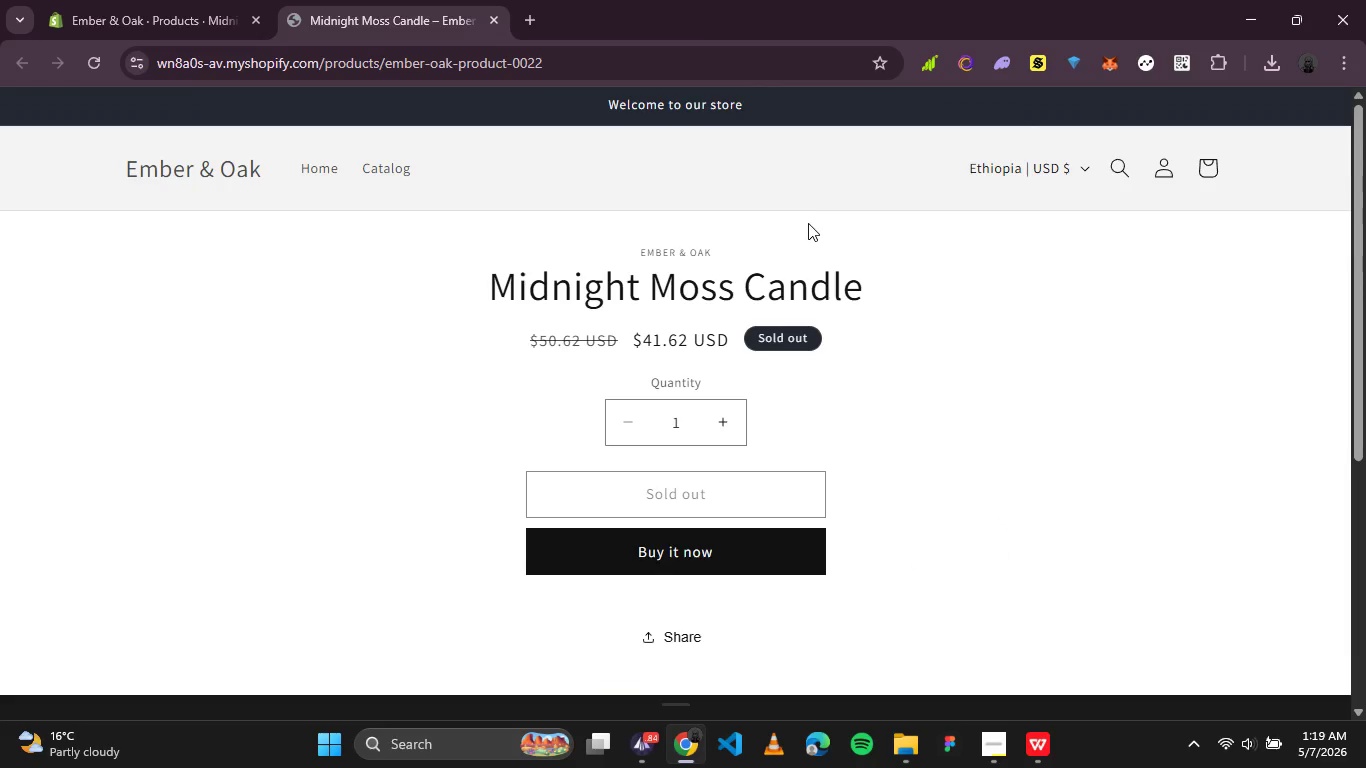 
scroll: coordinate [811, 219], scroll_direction: up, amount: 1.0
 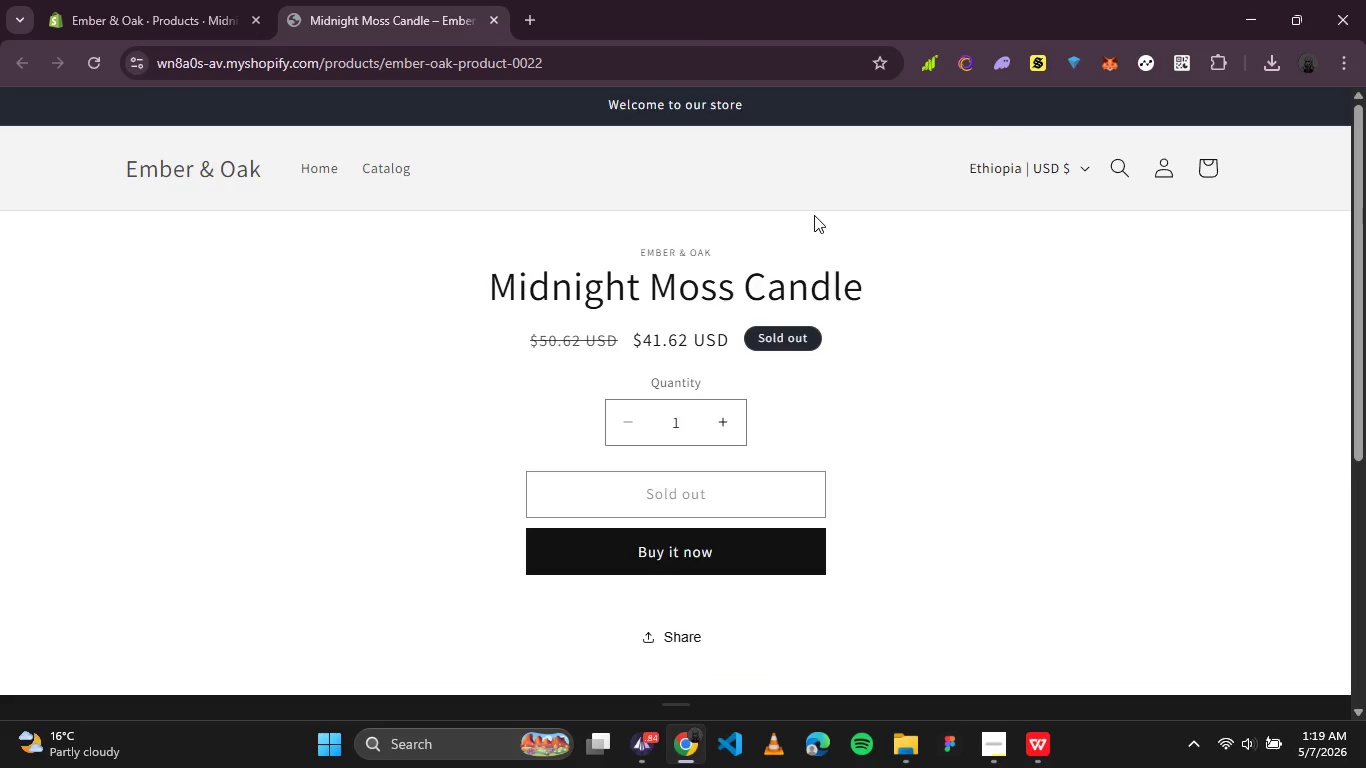 
wait(8.65)
 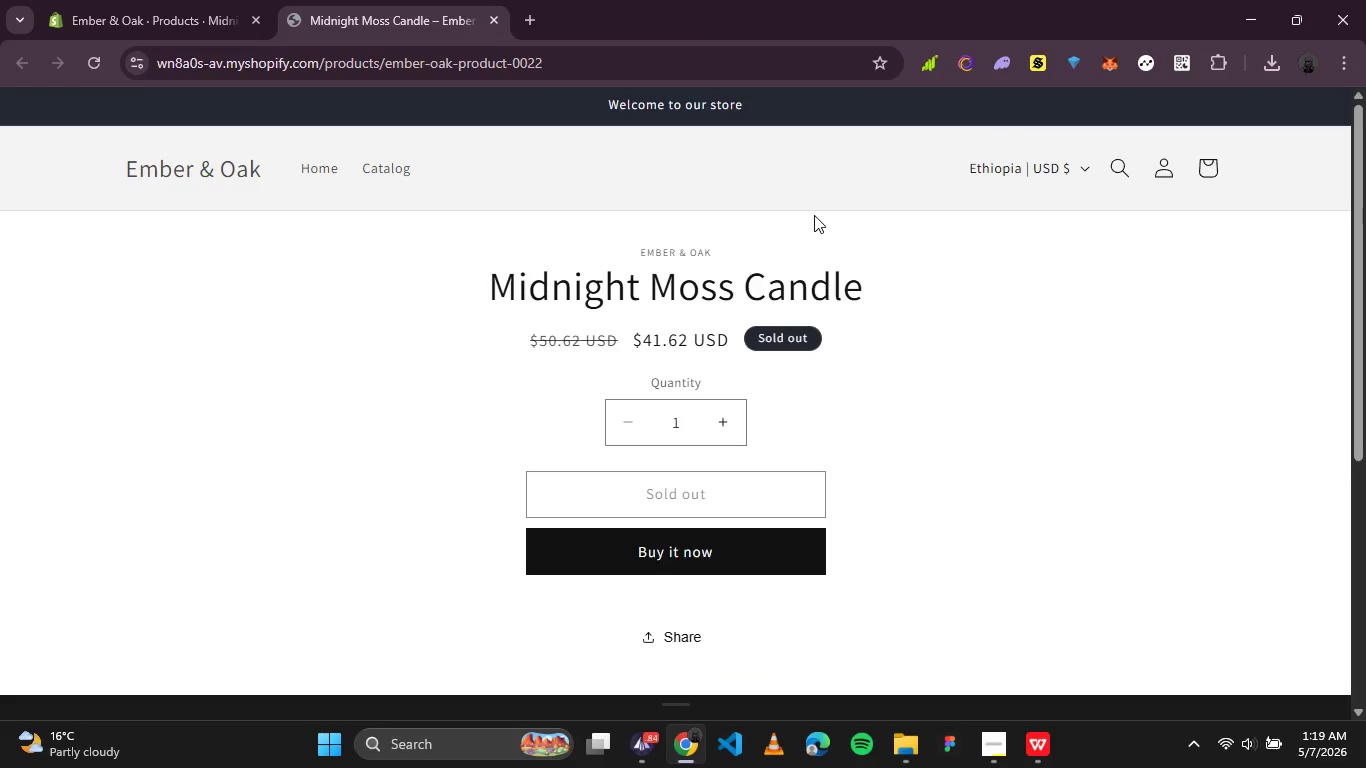 
left_click([204, 160])
 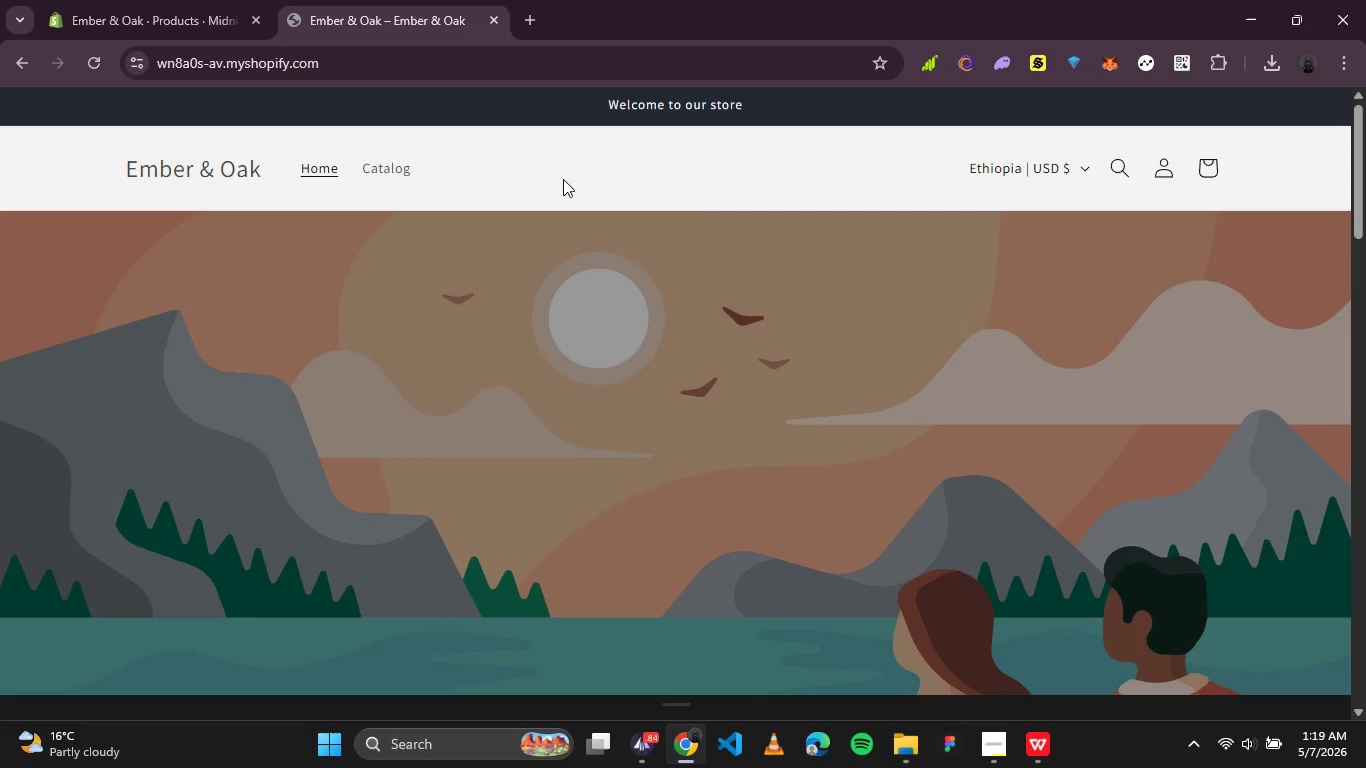 
wait(7.08)
 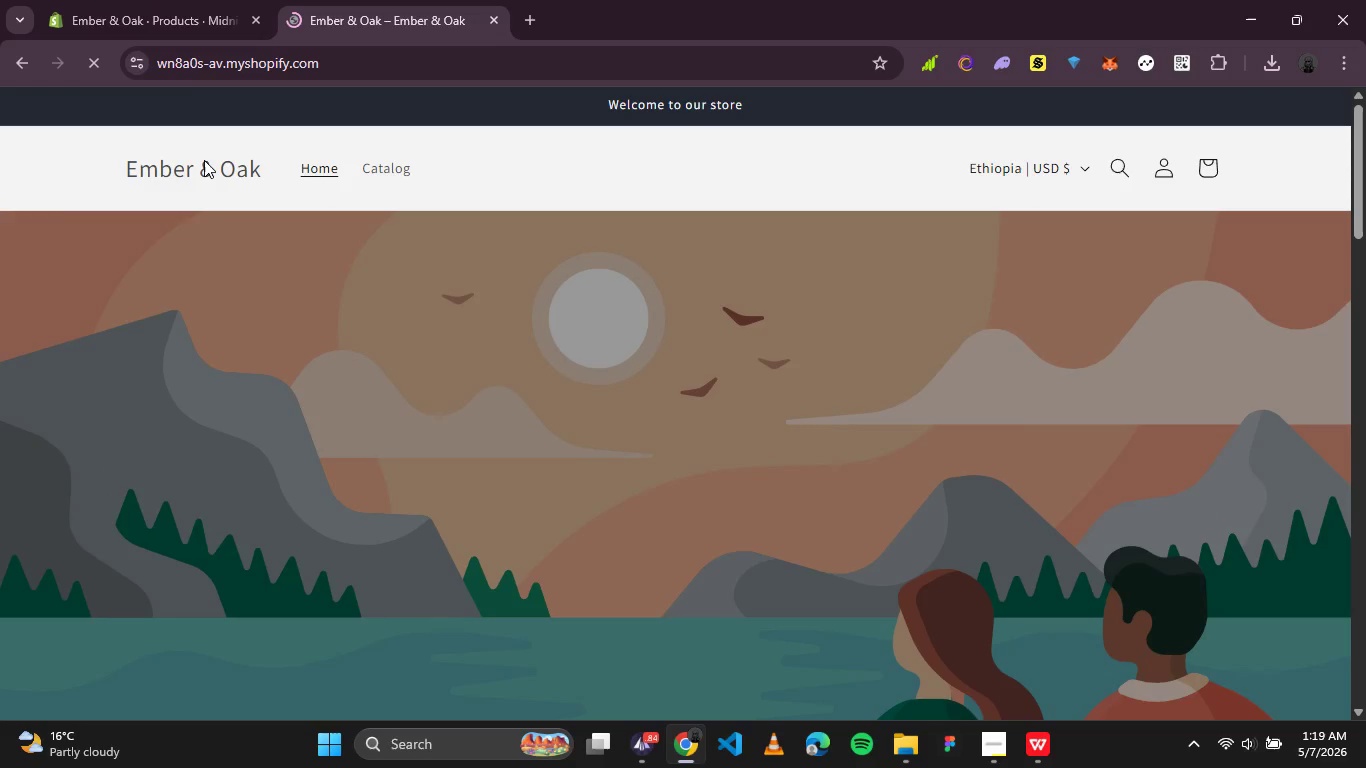 
left_click([384, 160])
 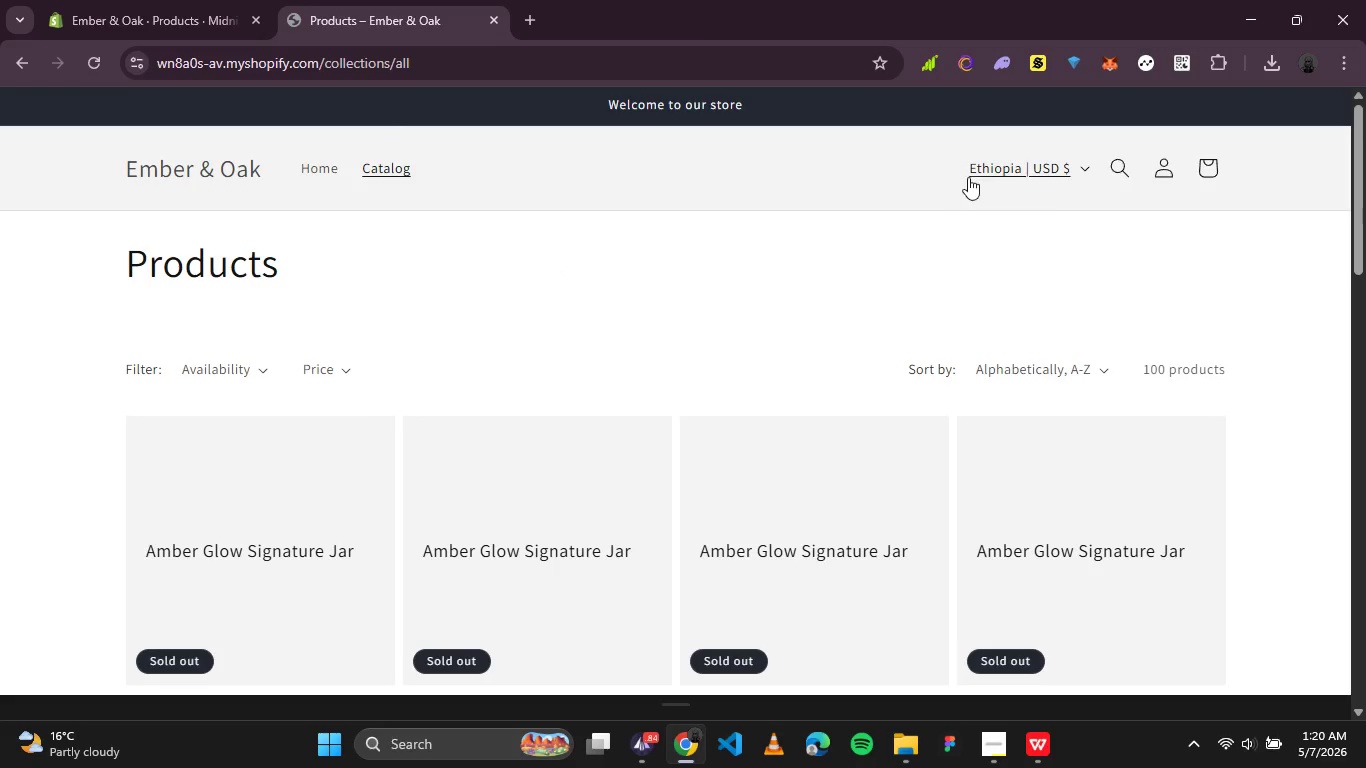 
left_click([1082, 170])
 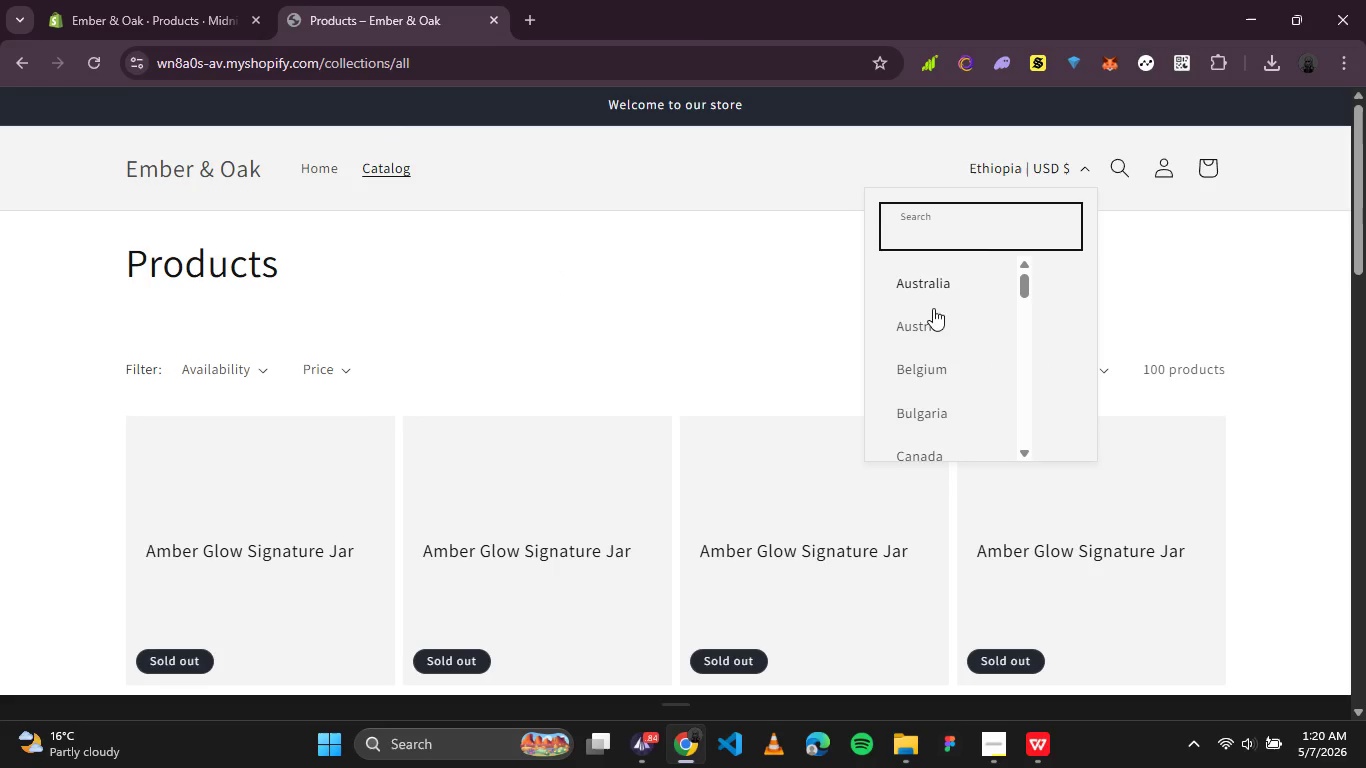 
scroll: coordinate [922, 339], scroll_direction: up, amount: 1.0
 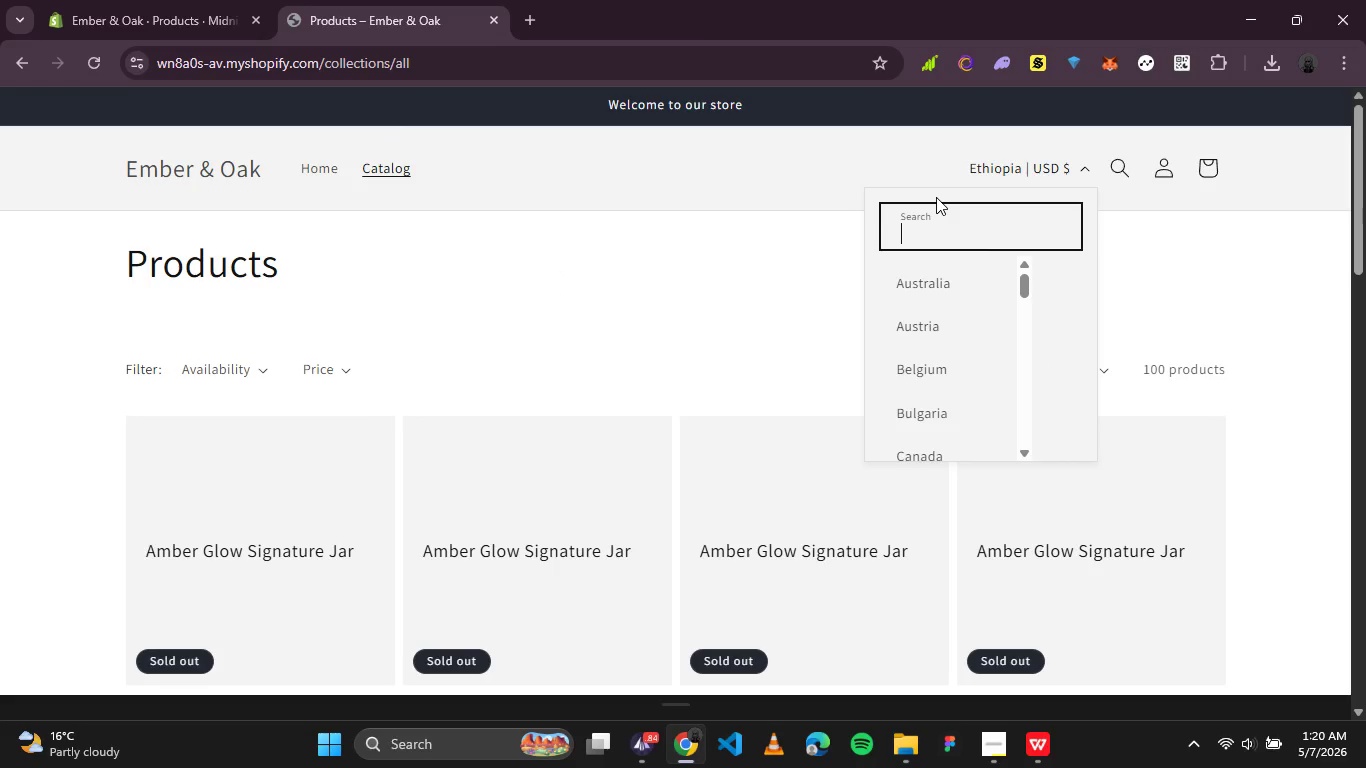 
type(us)
 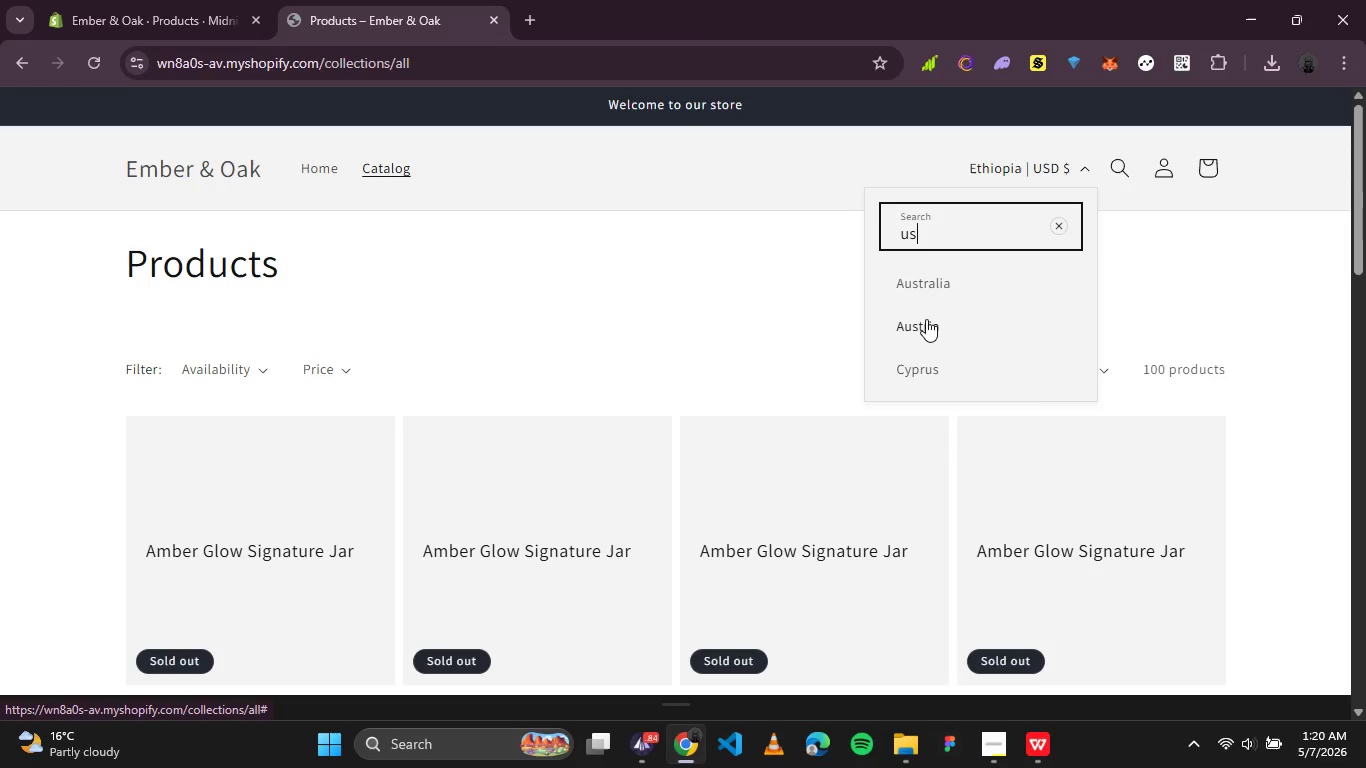 
key(D)
 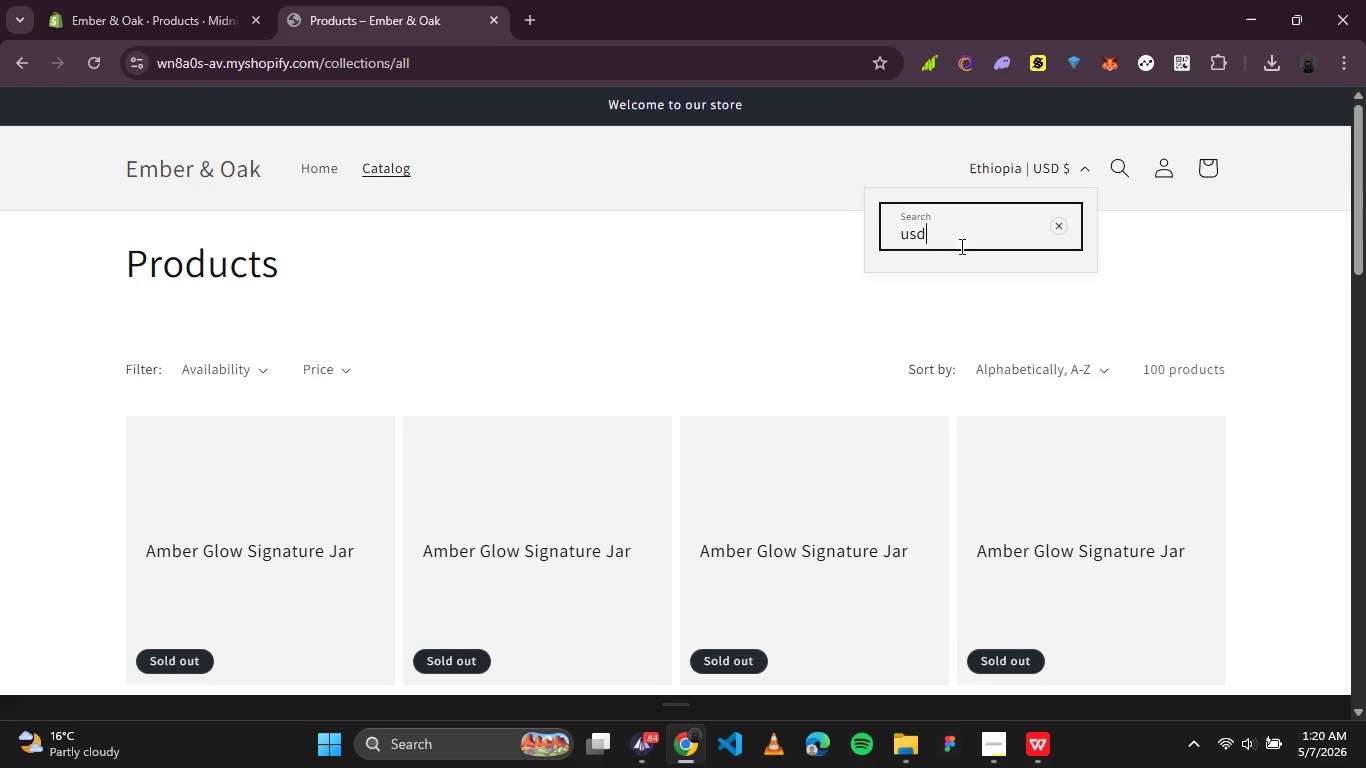 
key(Enter)
 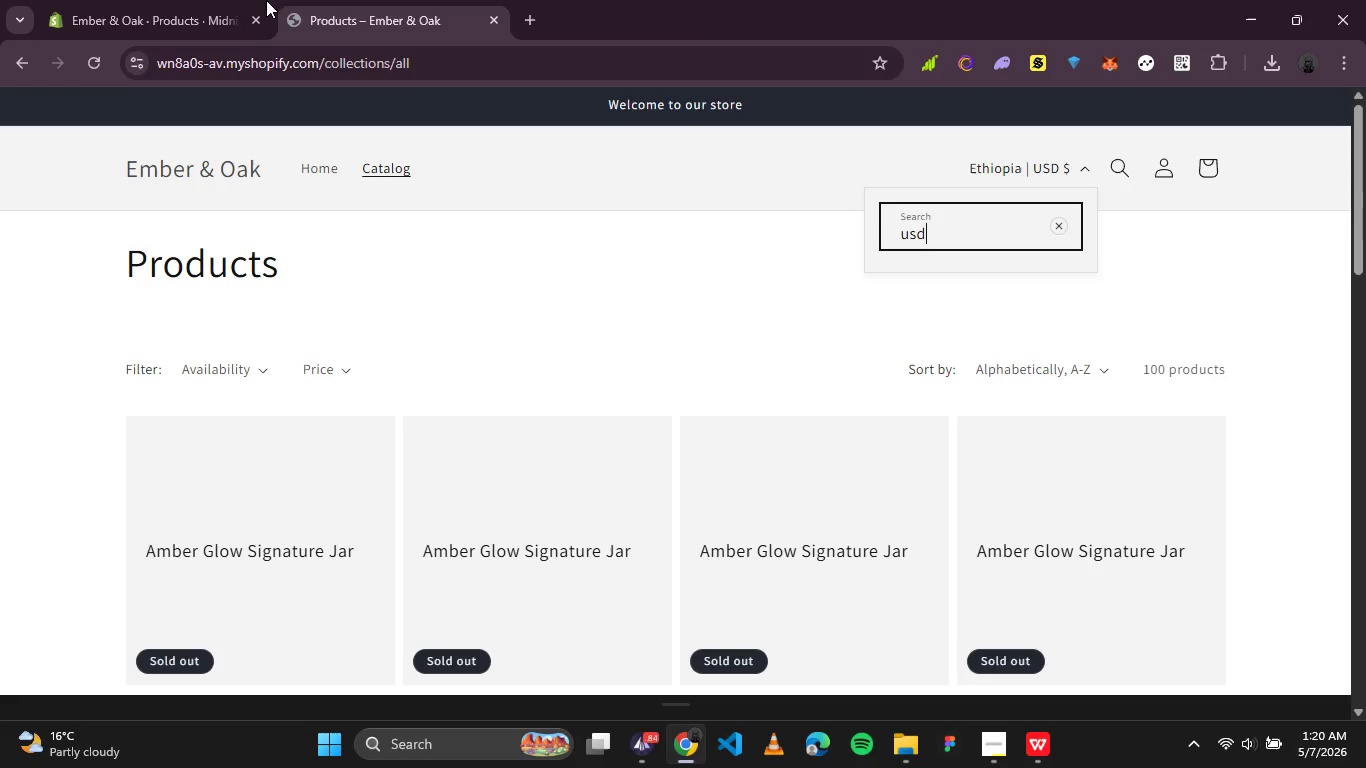 
left_click([169, 0])
 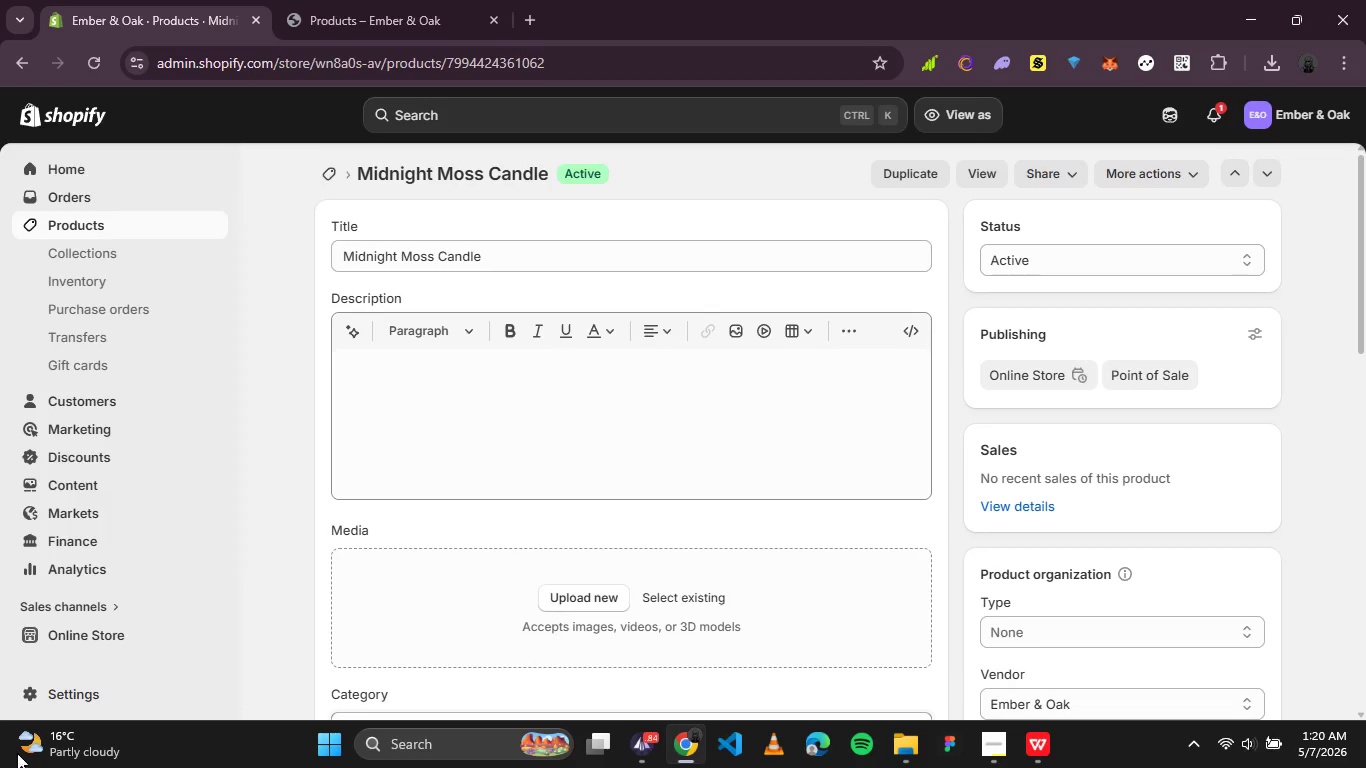 
left_click([97, 696])
 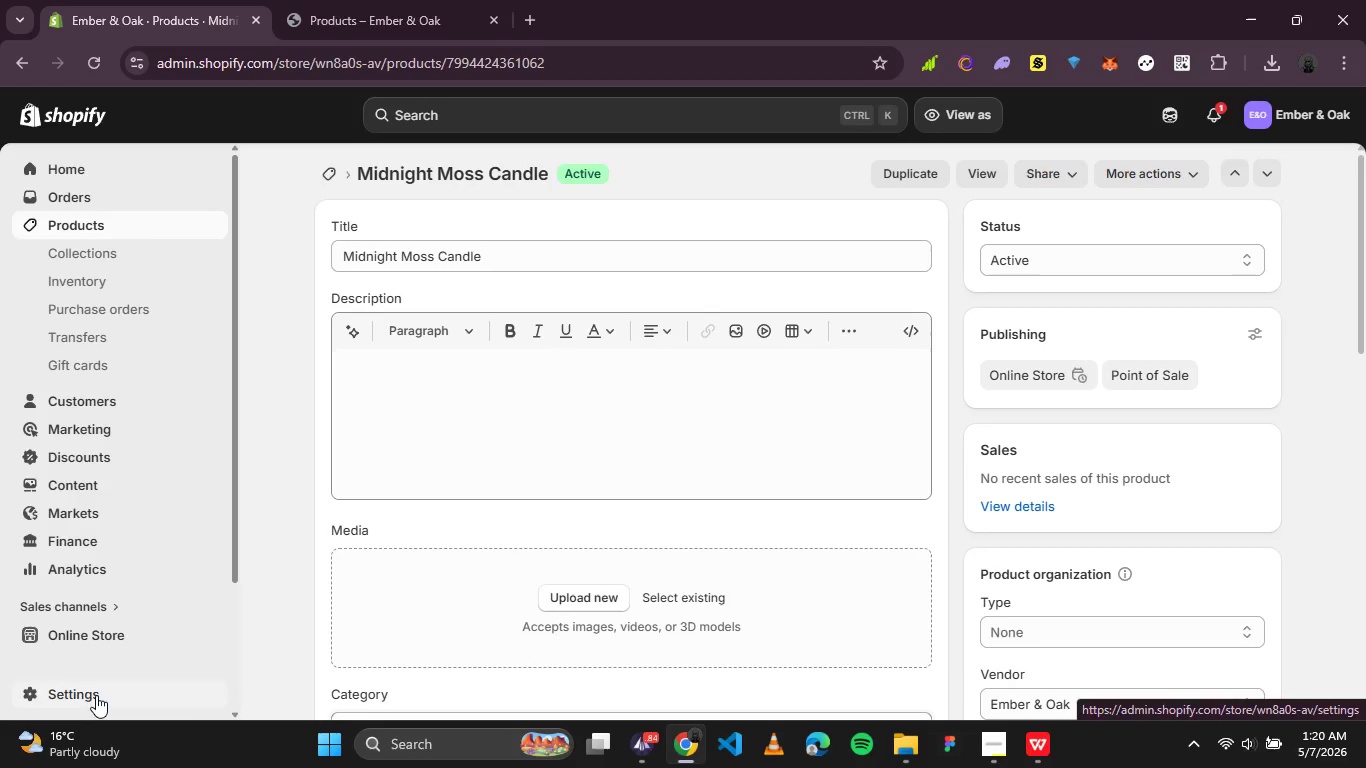 
mouse_move([110, 608])
 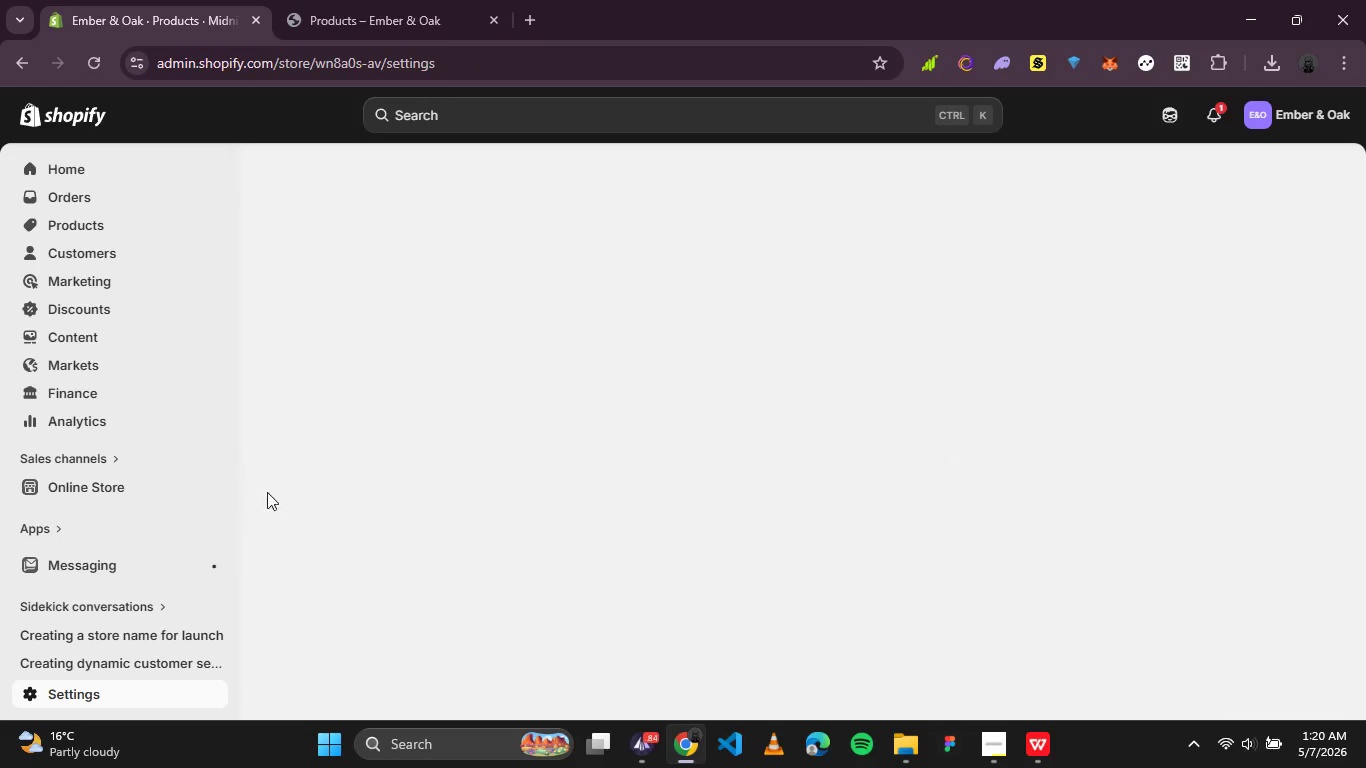 
mouse_move([310, 476])
 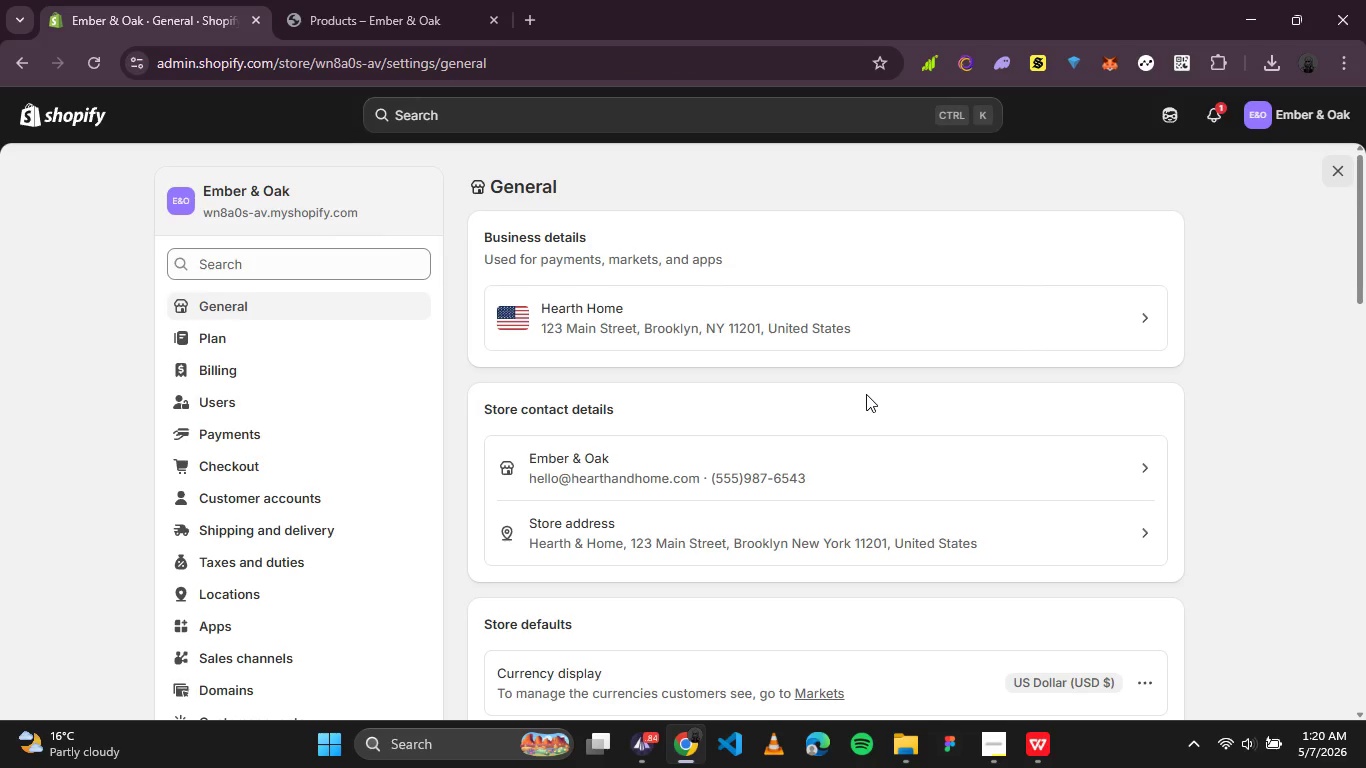 
scroll: coordinate [868, 391], scroll_direction: down, amount: 2.0
 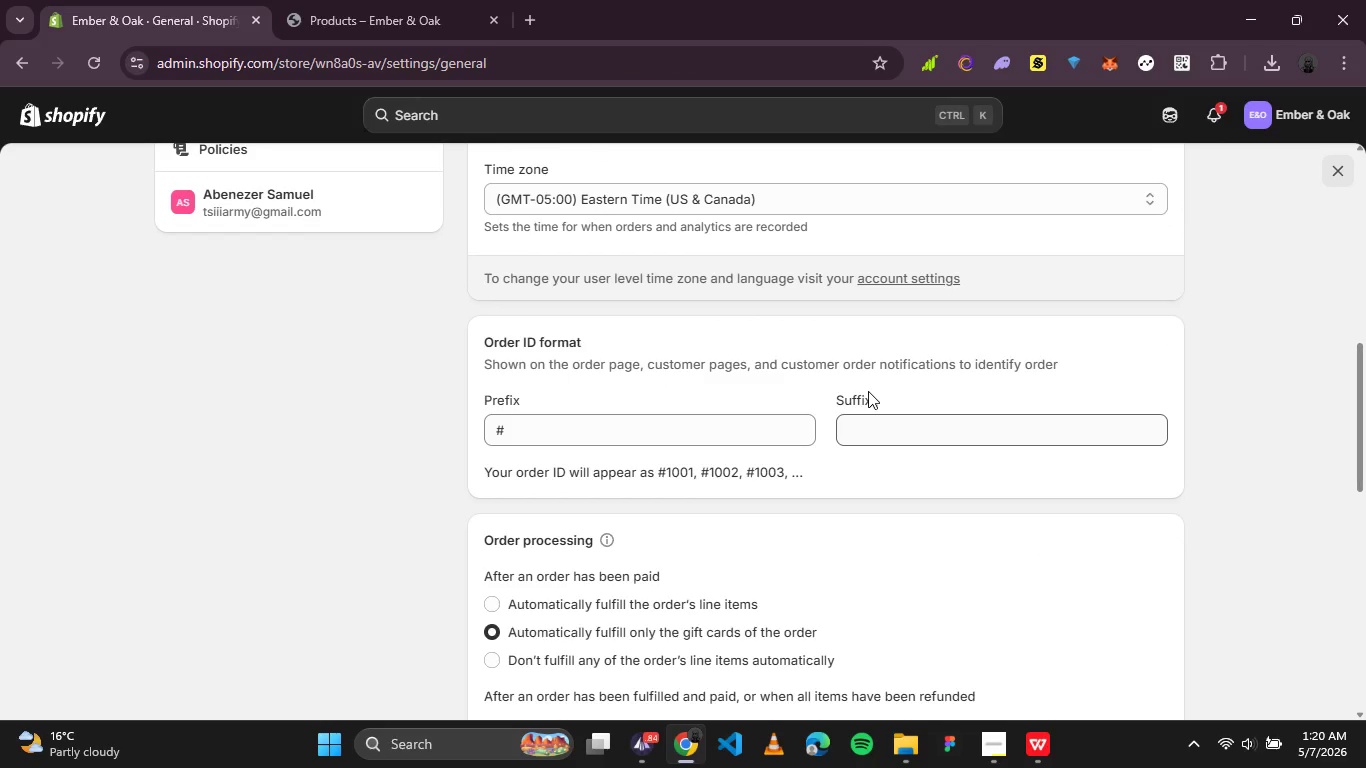 
scroll: coordinate [868, 391], scroll_direction: up, amount: 1.0
 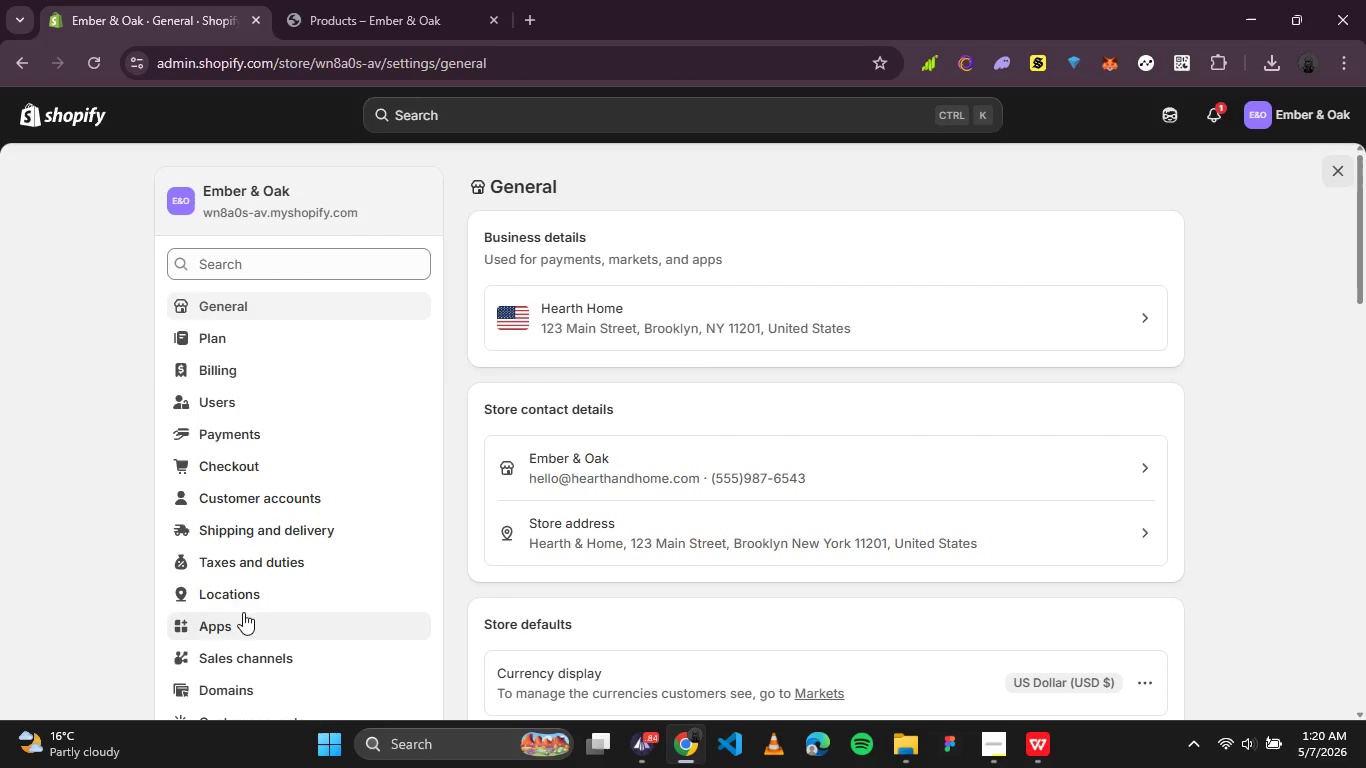 
left_click([244, 598])
 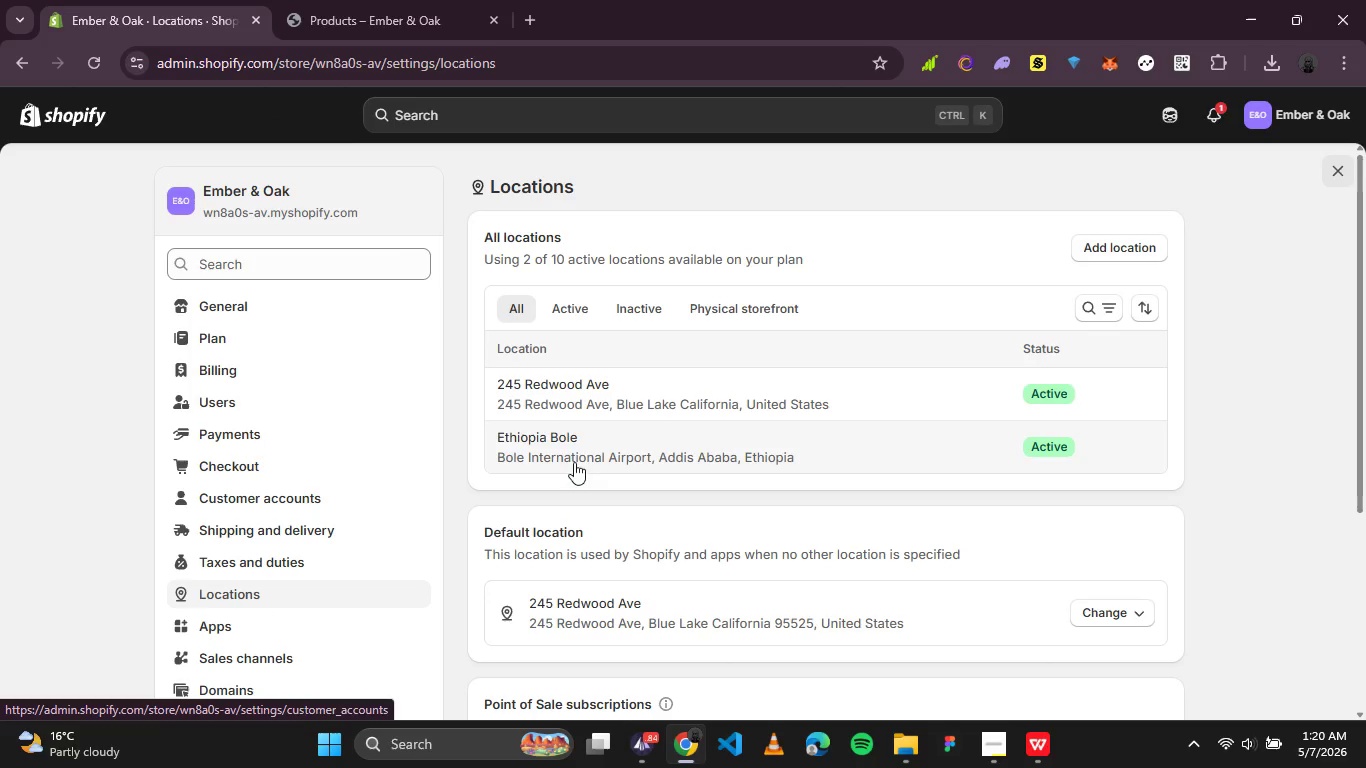 
wait(7.89)
 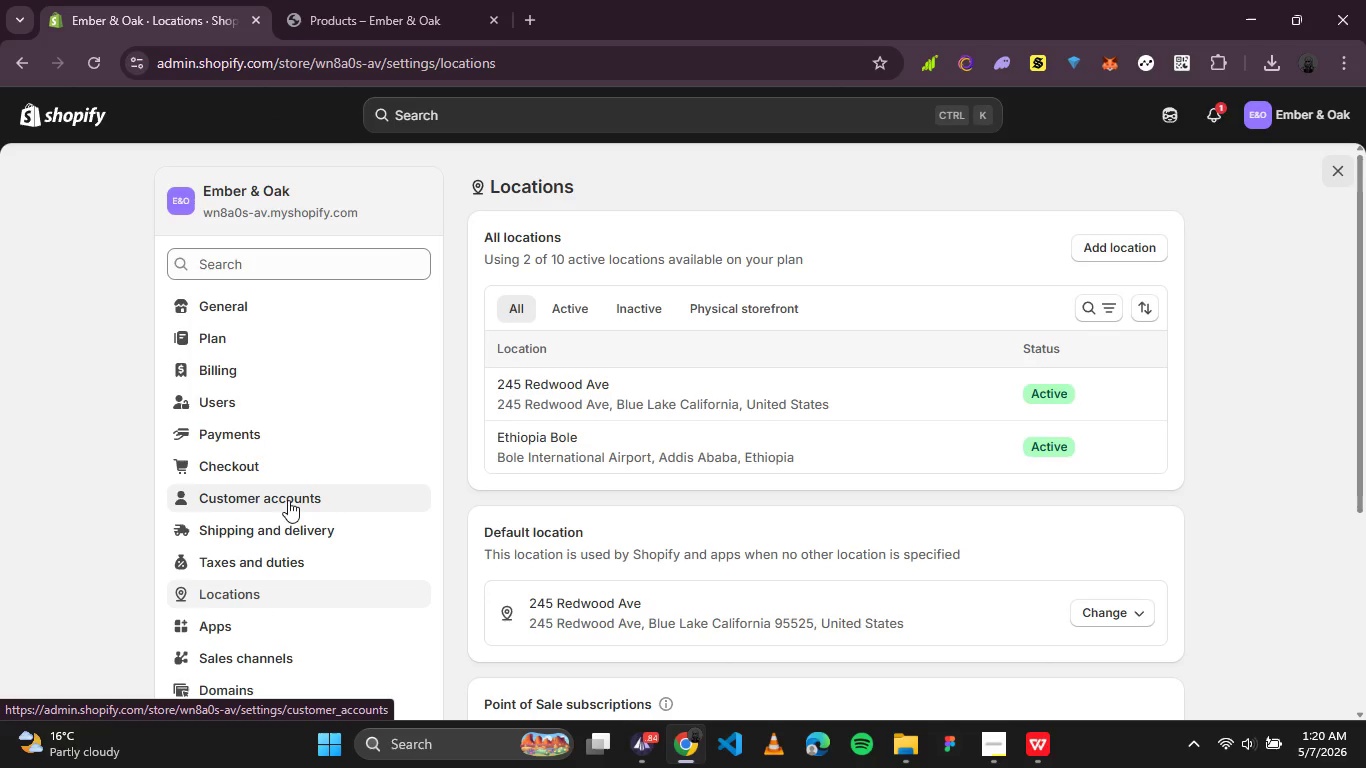 
left_click([711, 451])
 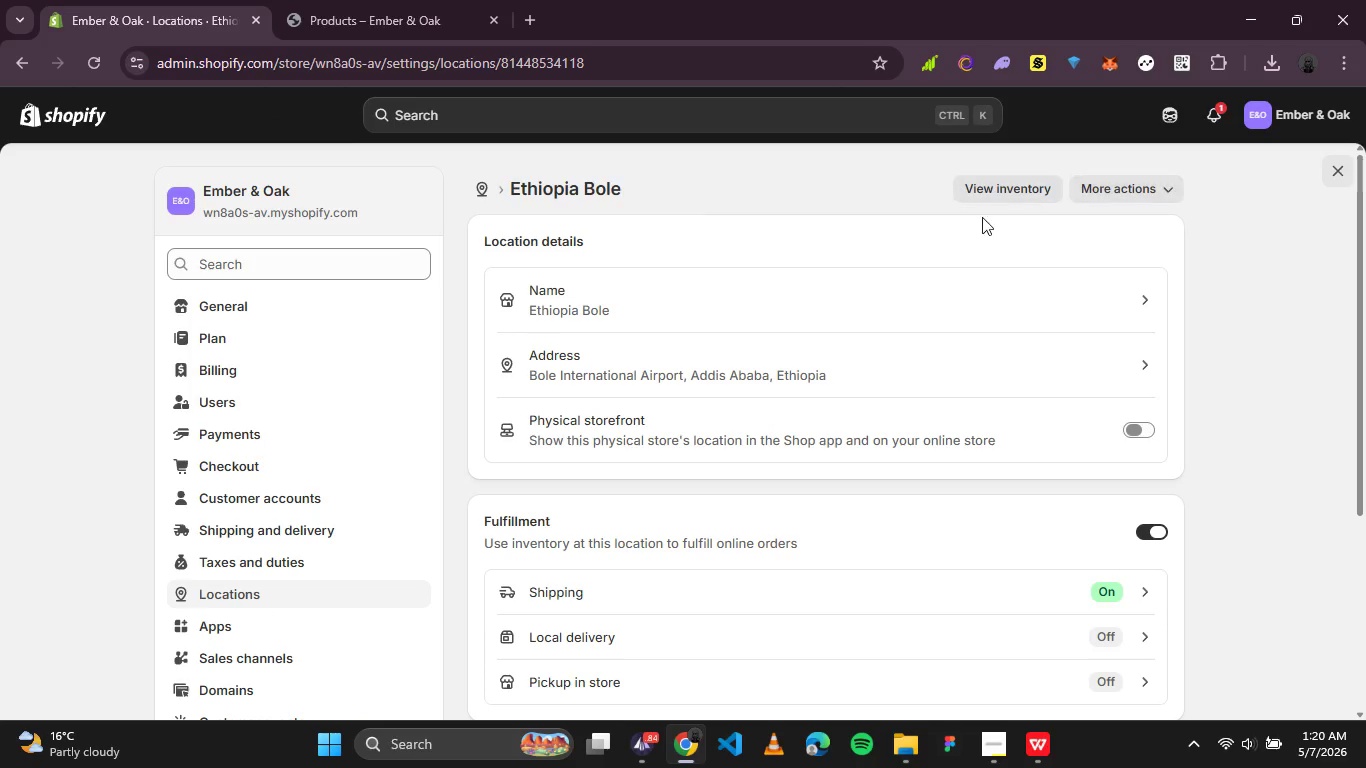 
left_click([1173, 185])
 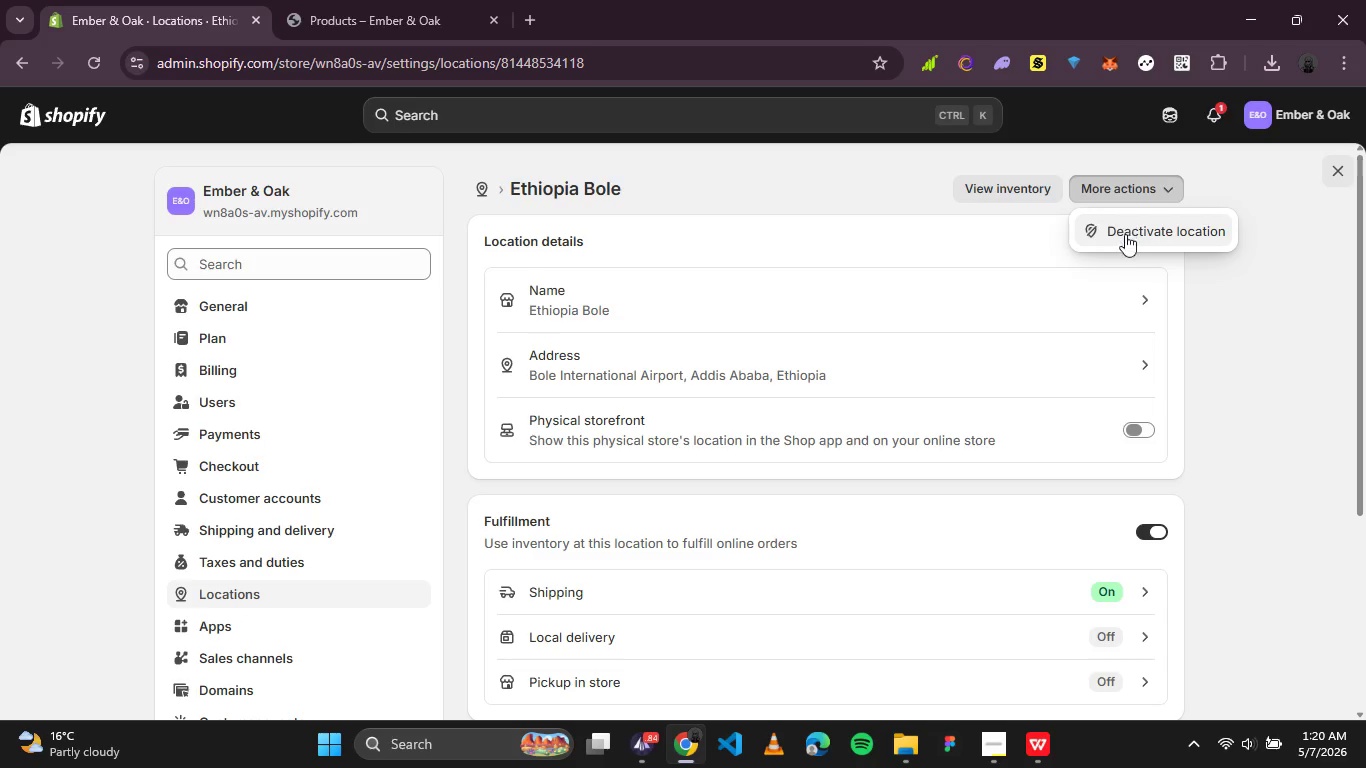 
left_click([1125, 235])
 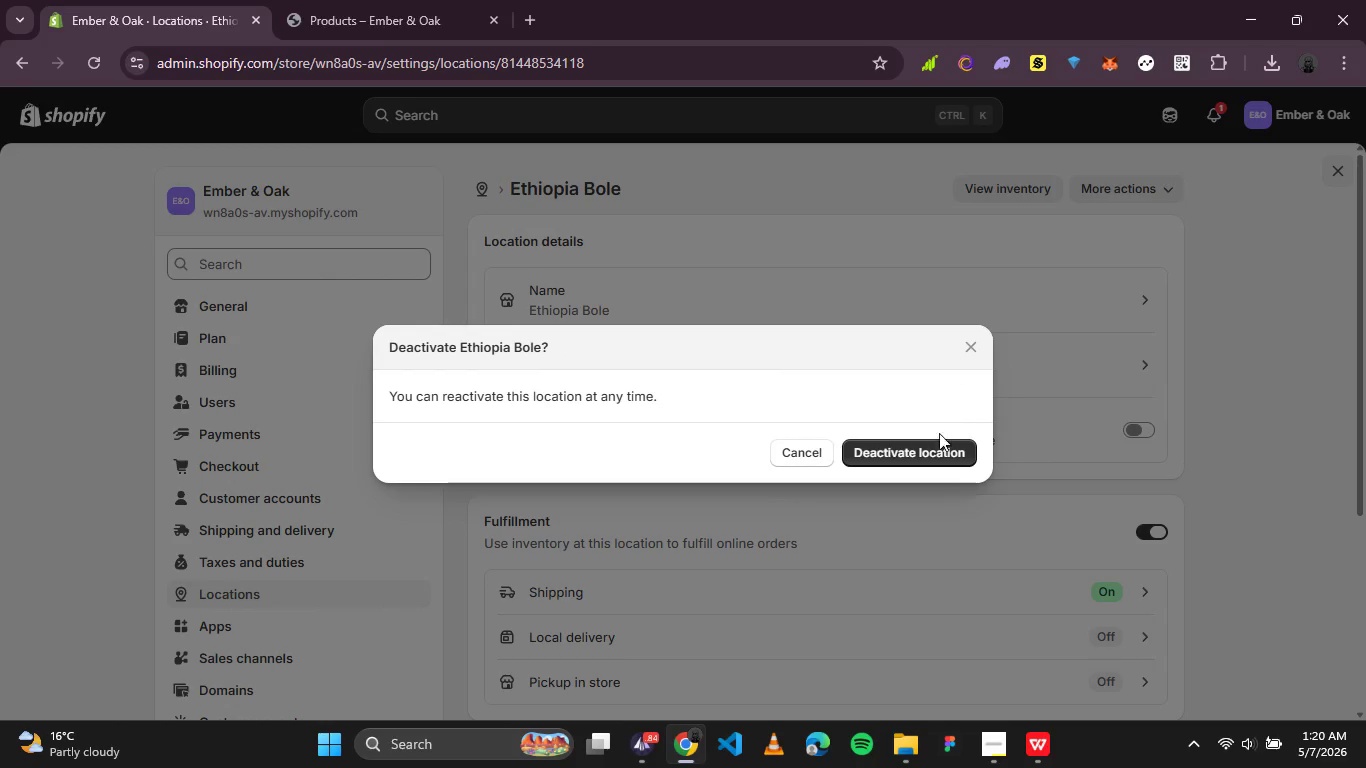 
left_click([927, 463])
 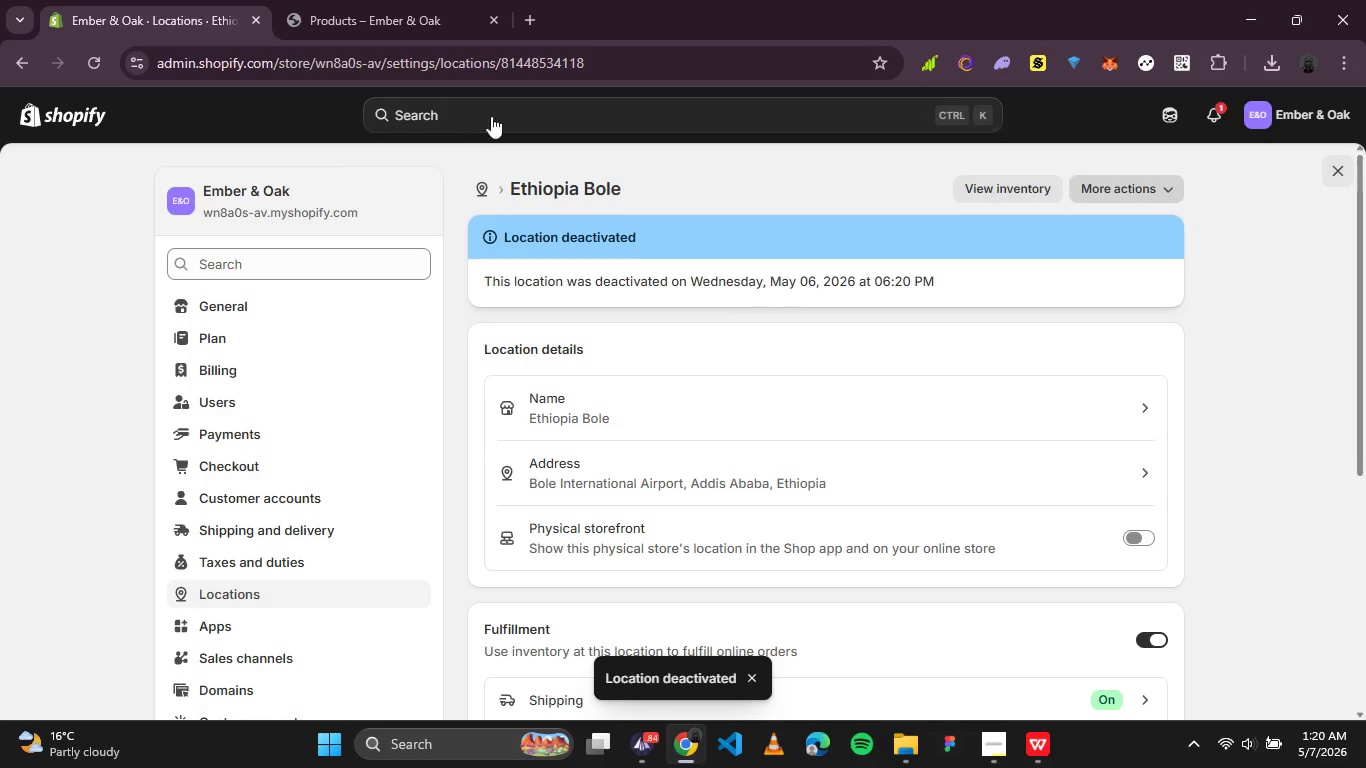 
left_click([482, 187])
 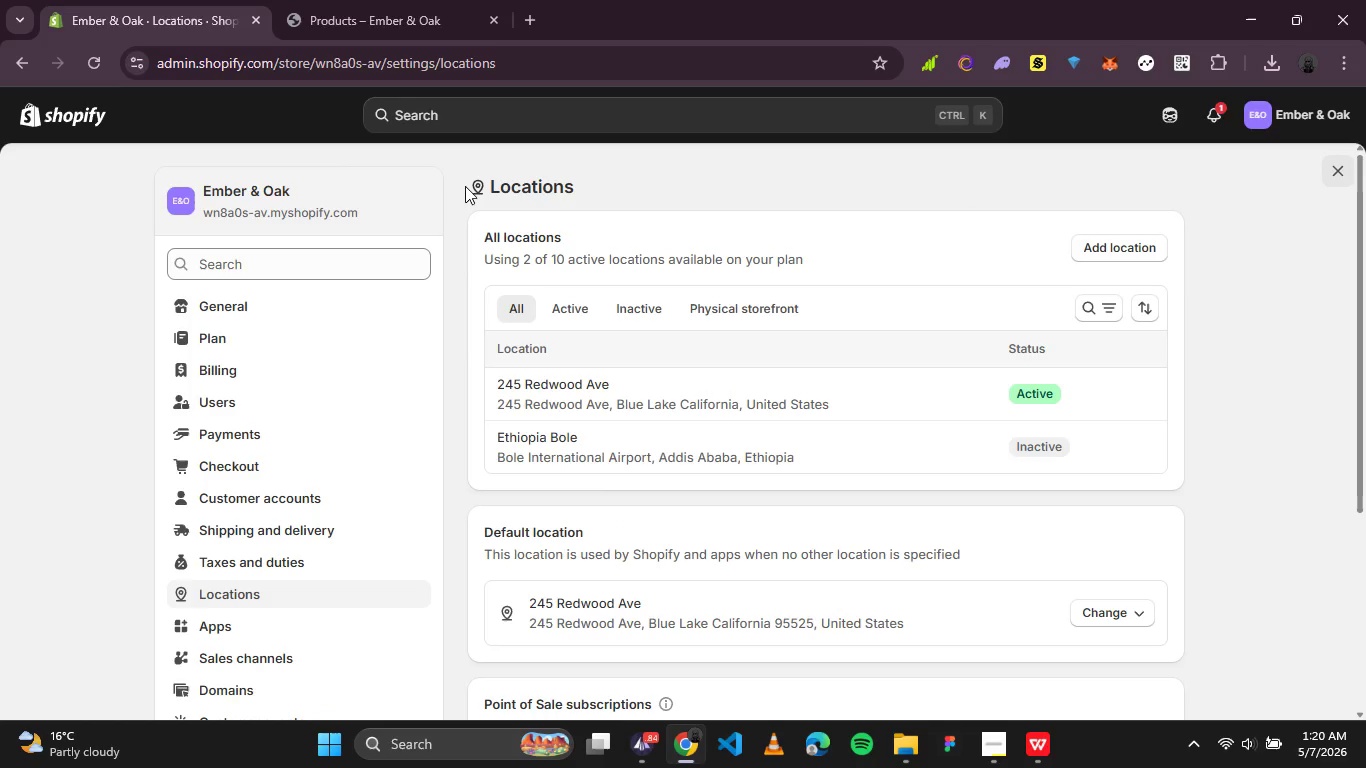 
wait(5.14)
 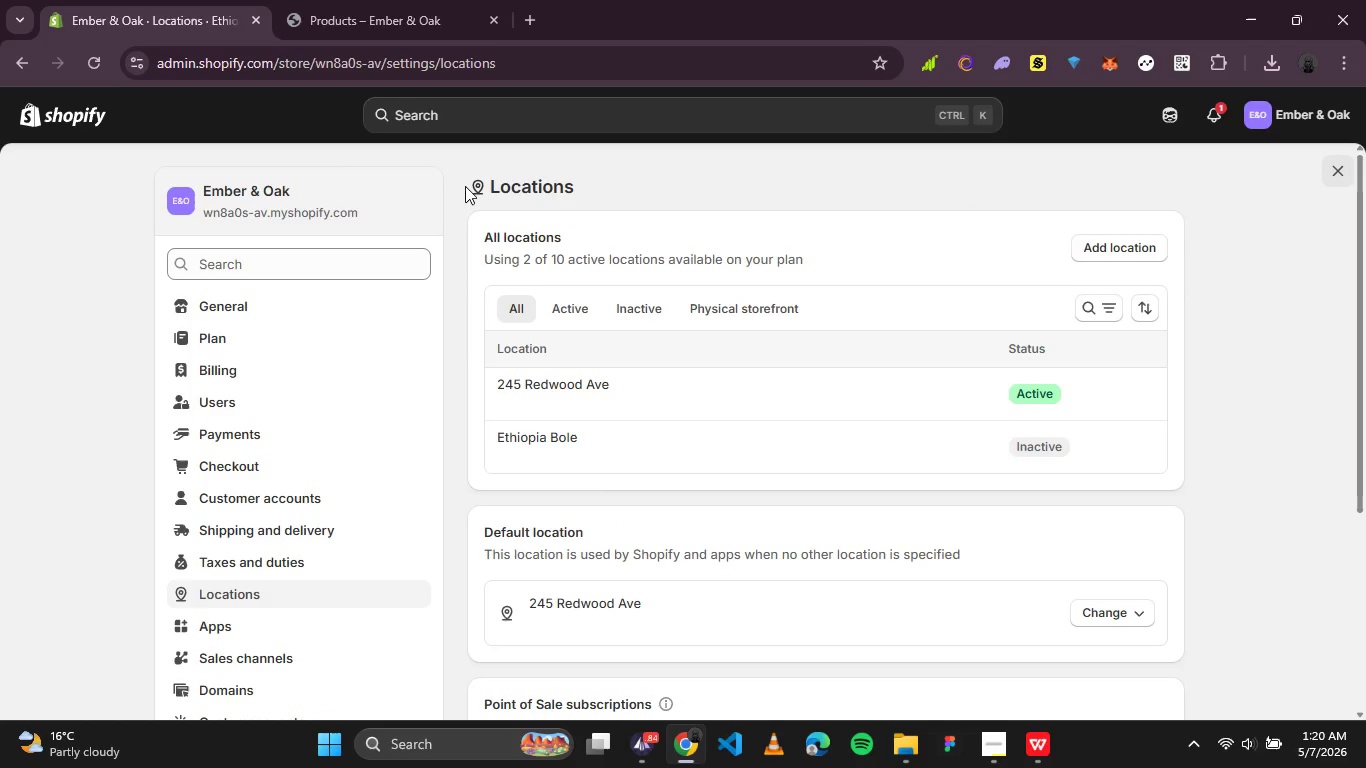 
left_click([677, 532])
 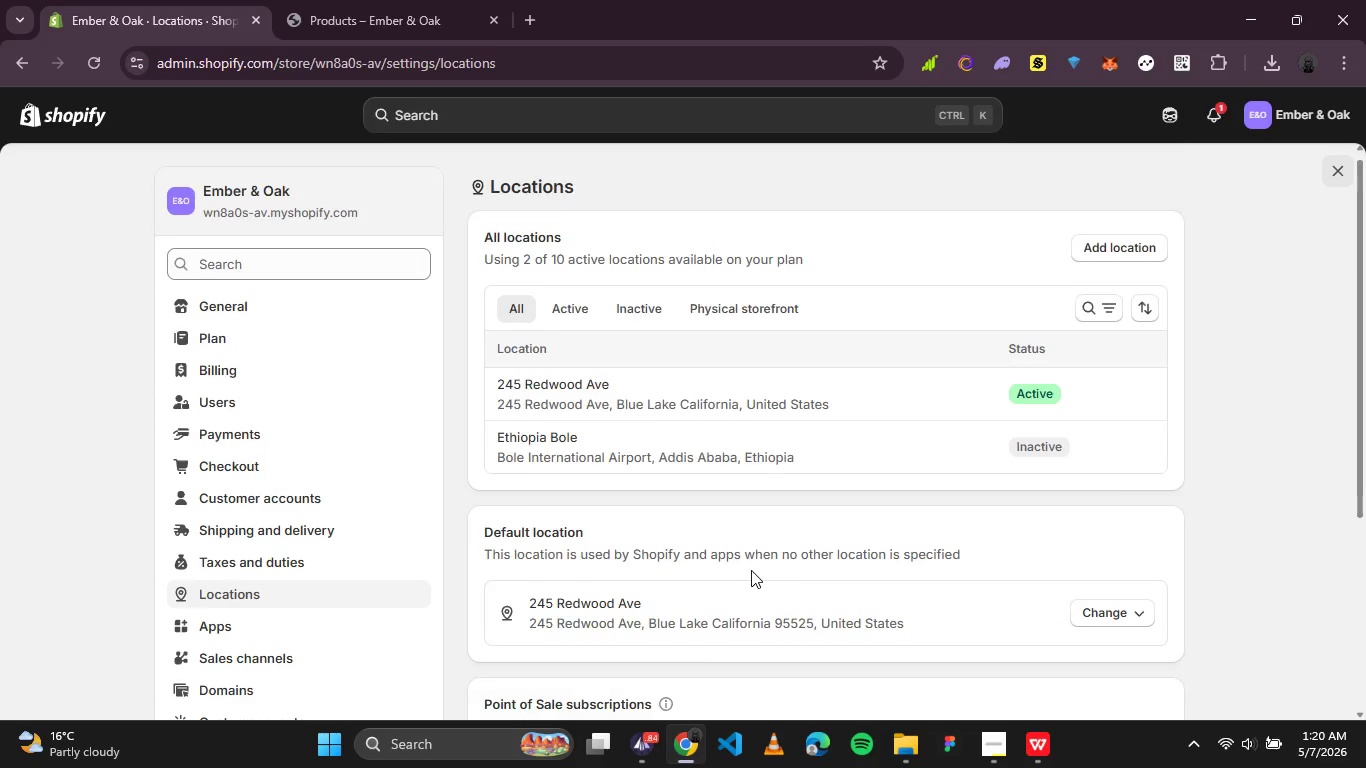 
scroll: coordinate [751, 570], scroll_direction: down, amount: 1.0
 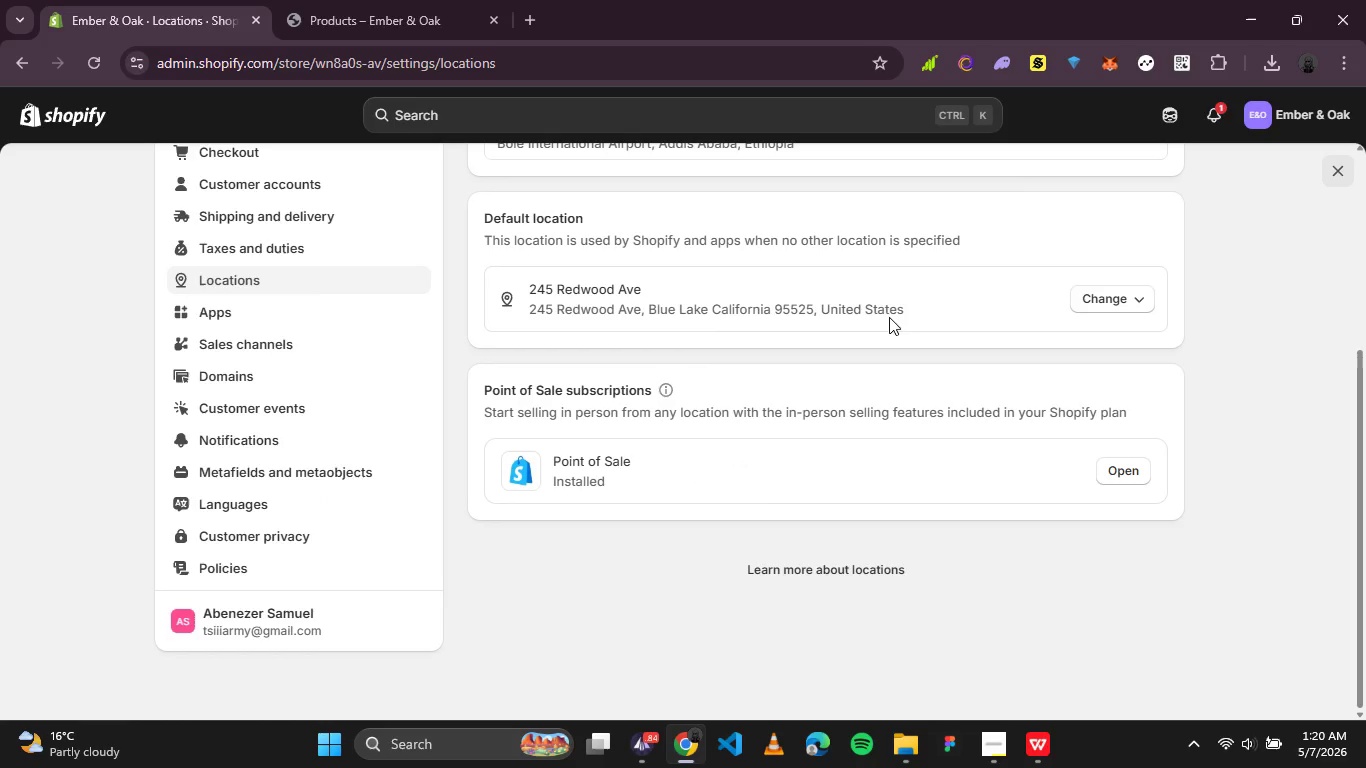 
left_click([1116, 311])
 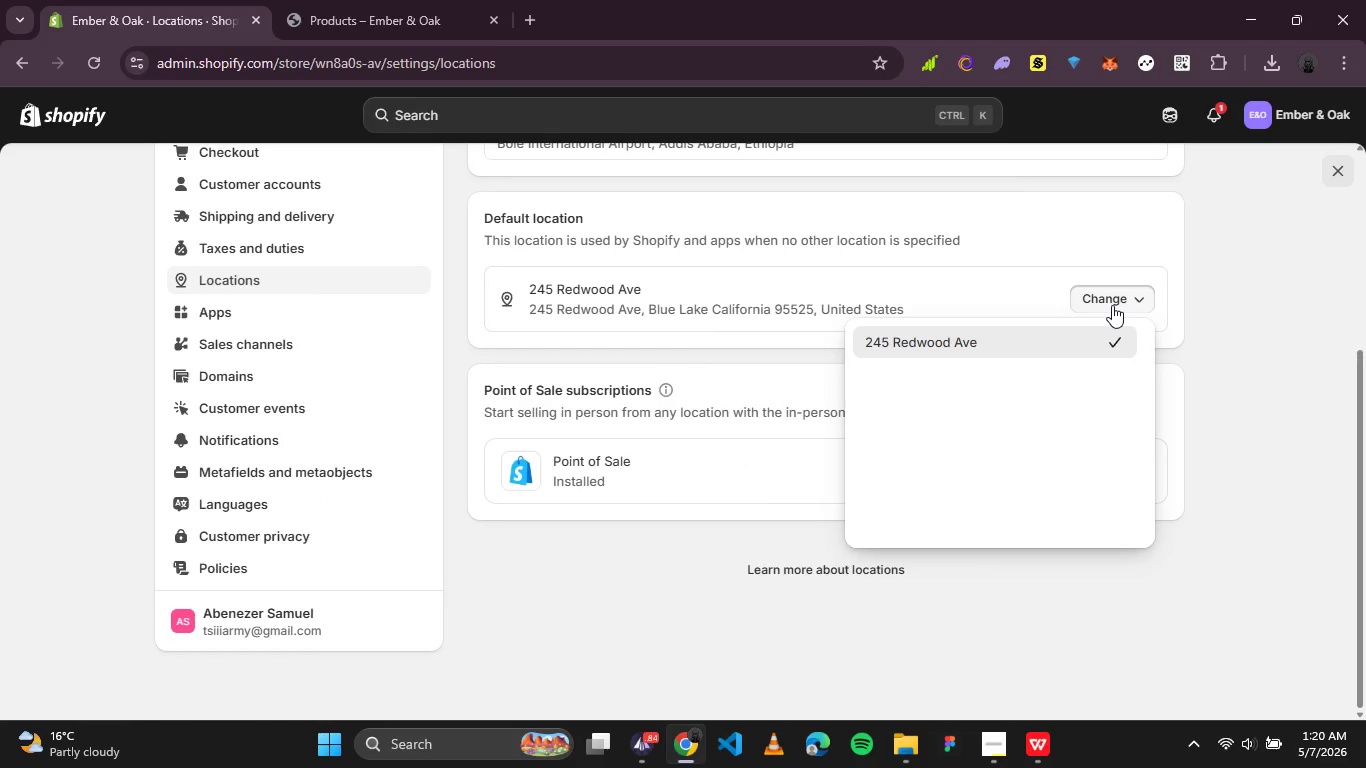 
left_click([1112, 305])
 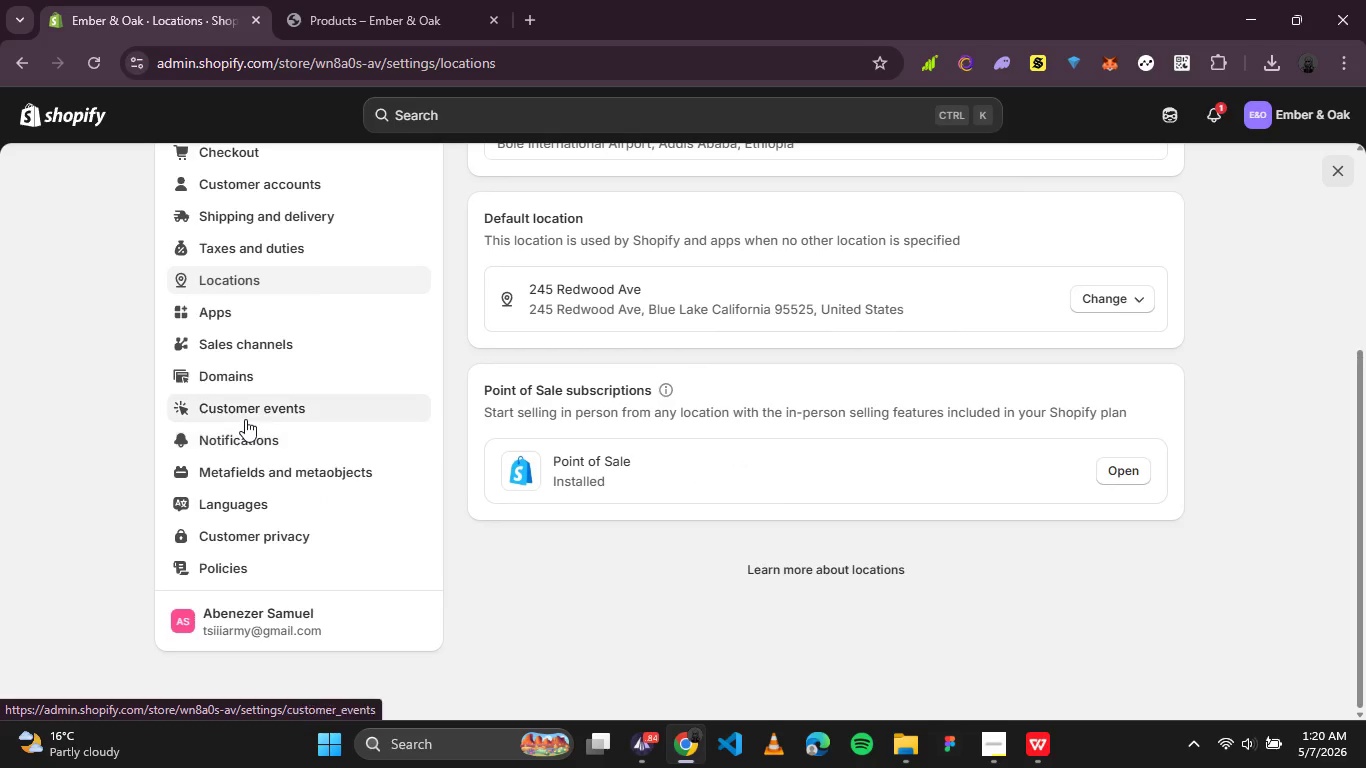 
left_click([245, 215])
 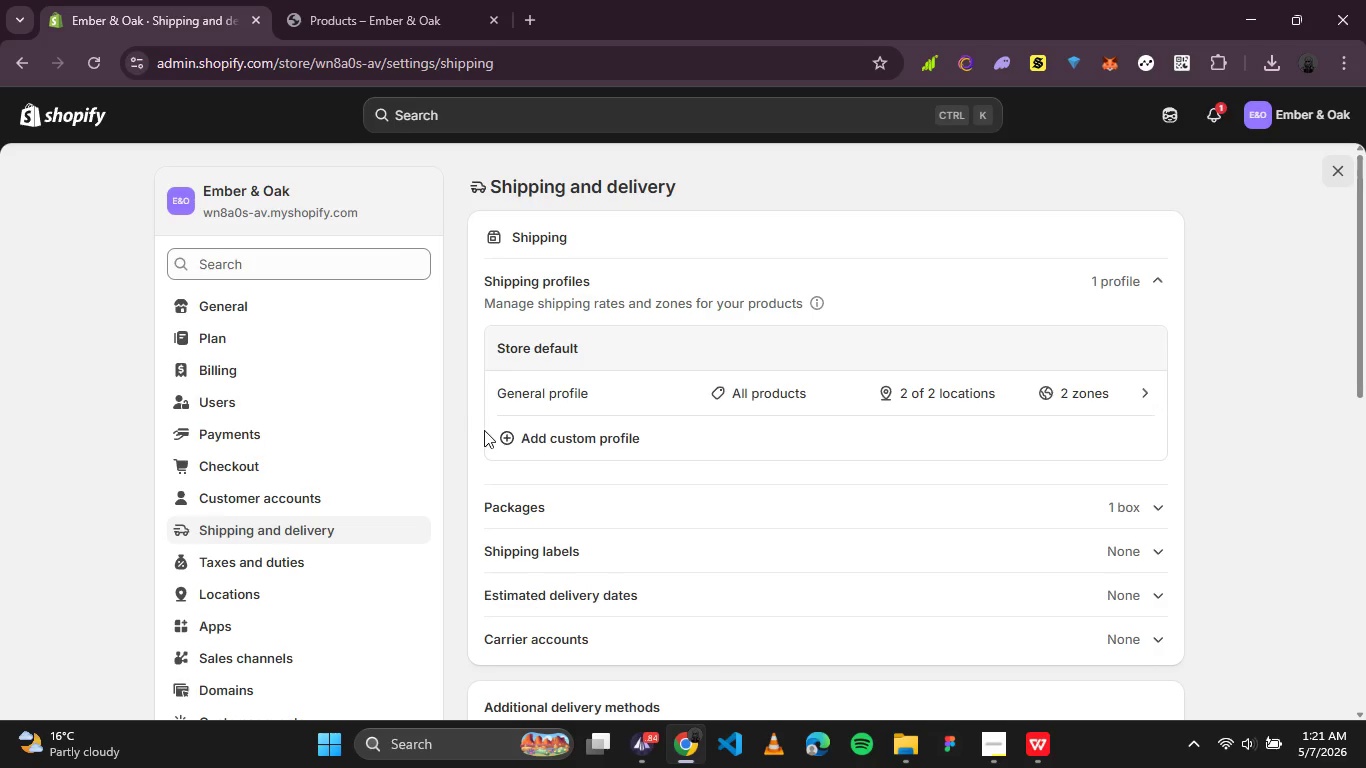 
wait(41.62)
 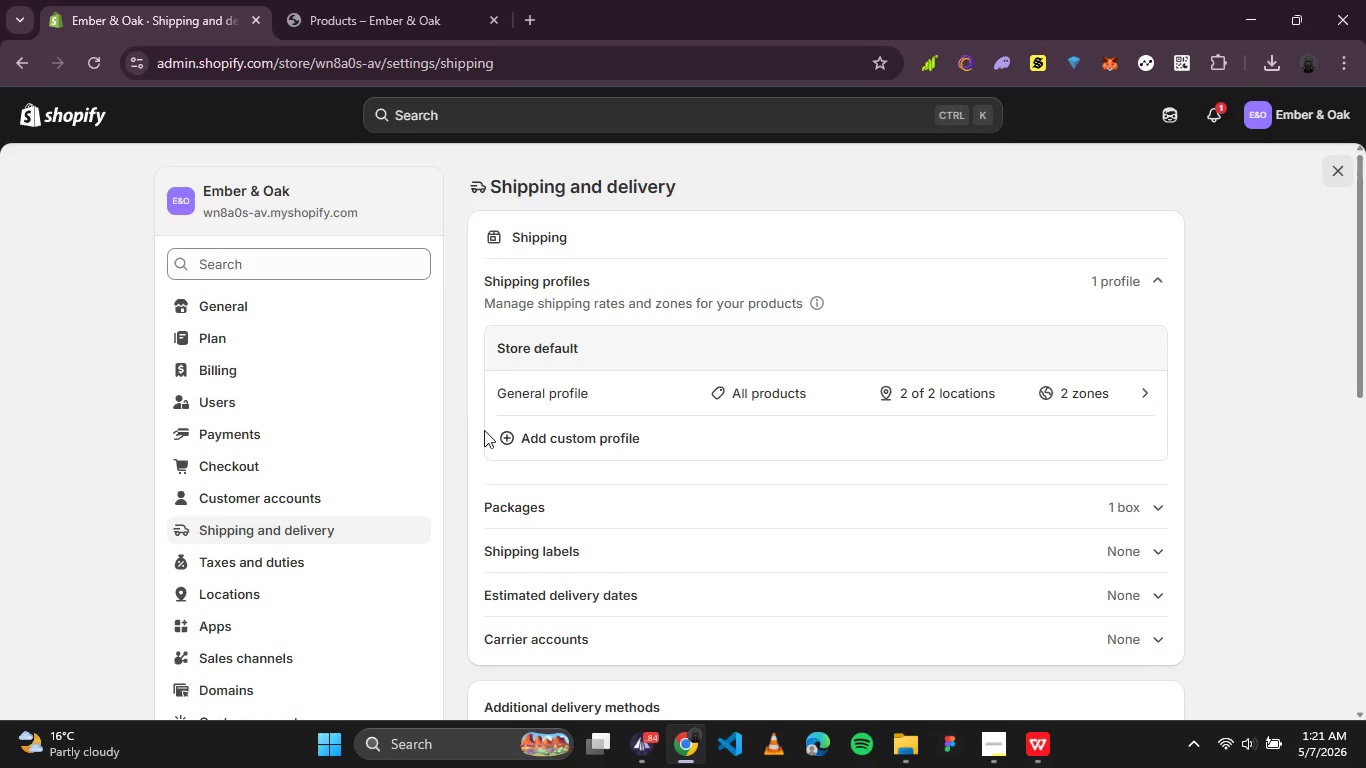 
left_click([1110, 384])
 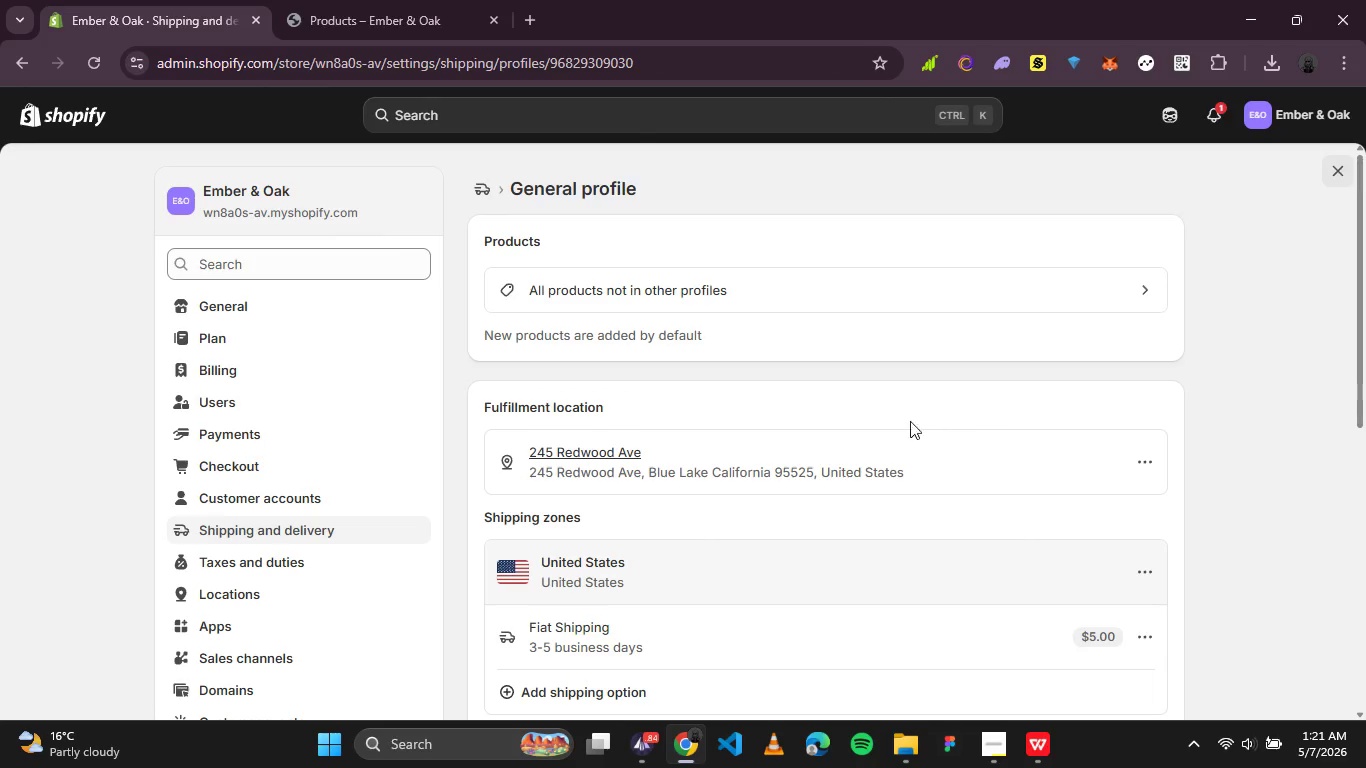 
scroll: coordinate [862, 420], scroll_direction: down, amount: 1.0
 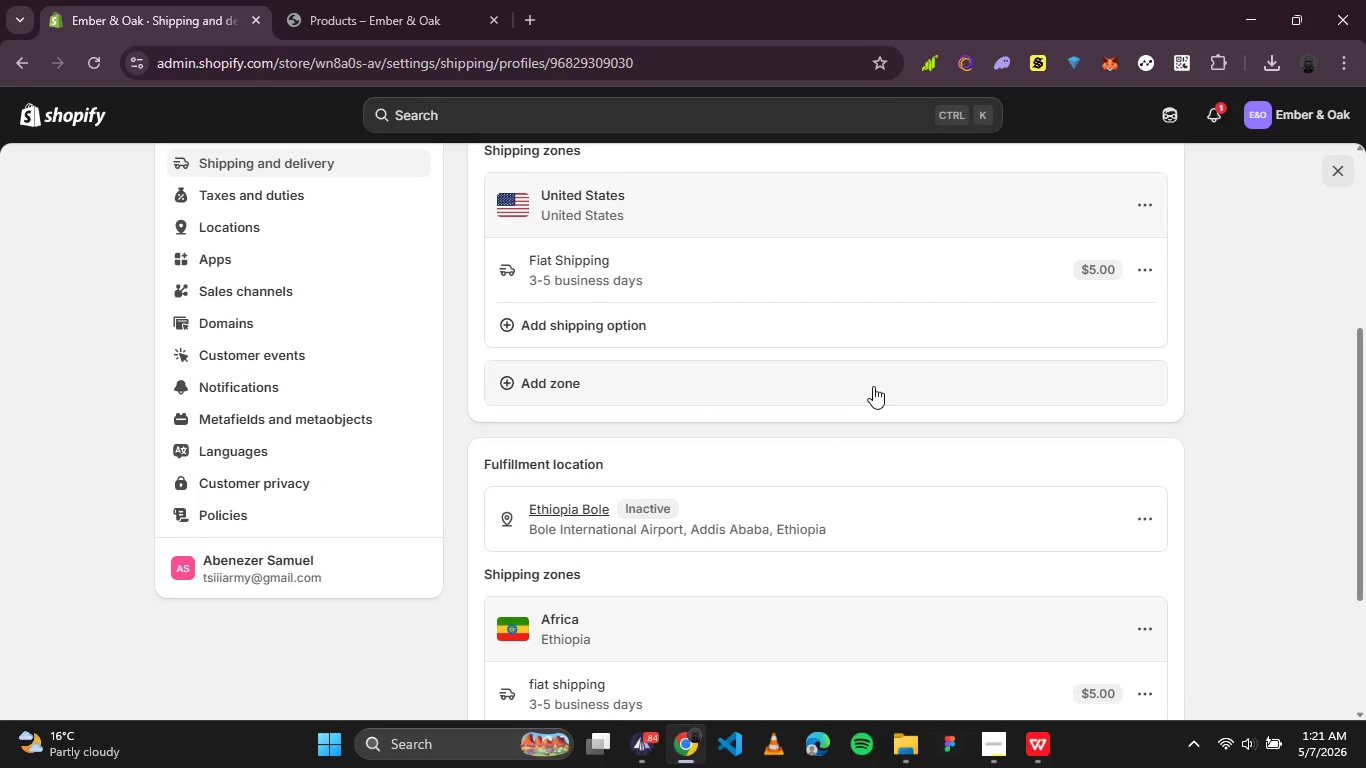 
left_click([1148, 515])
 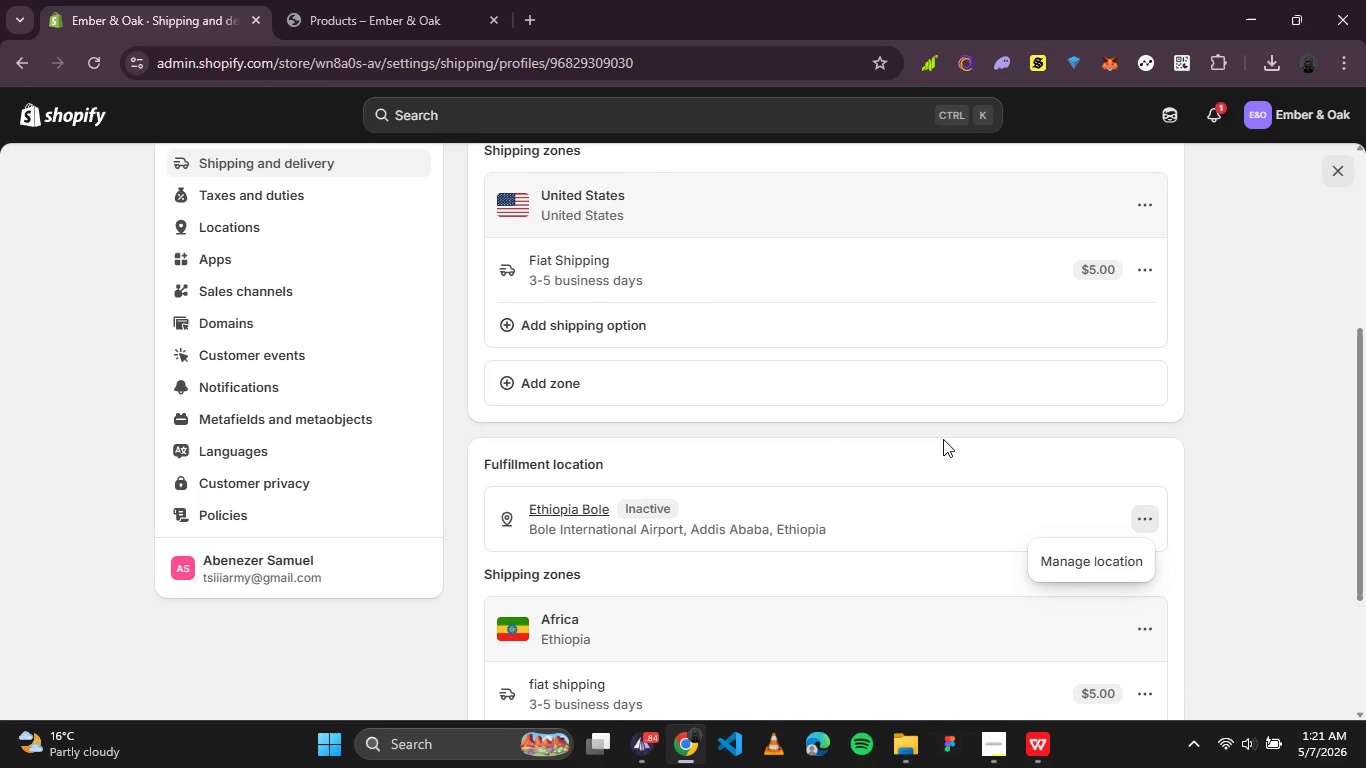 
left_click([943, 439])
 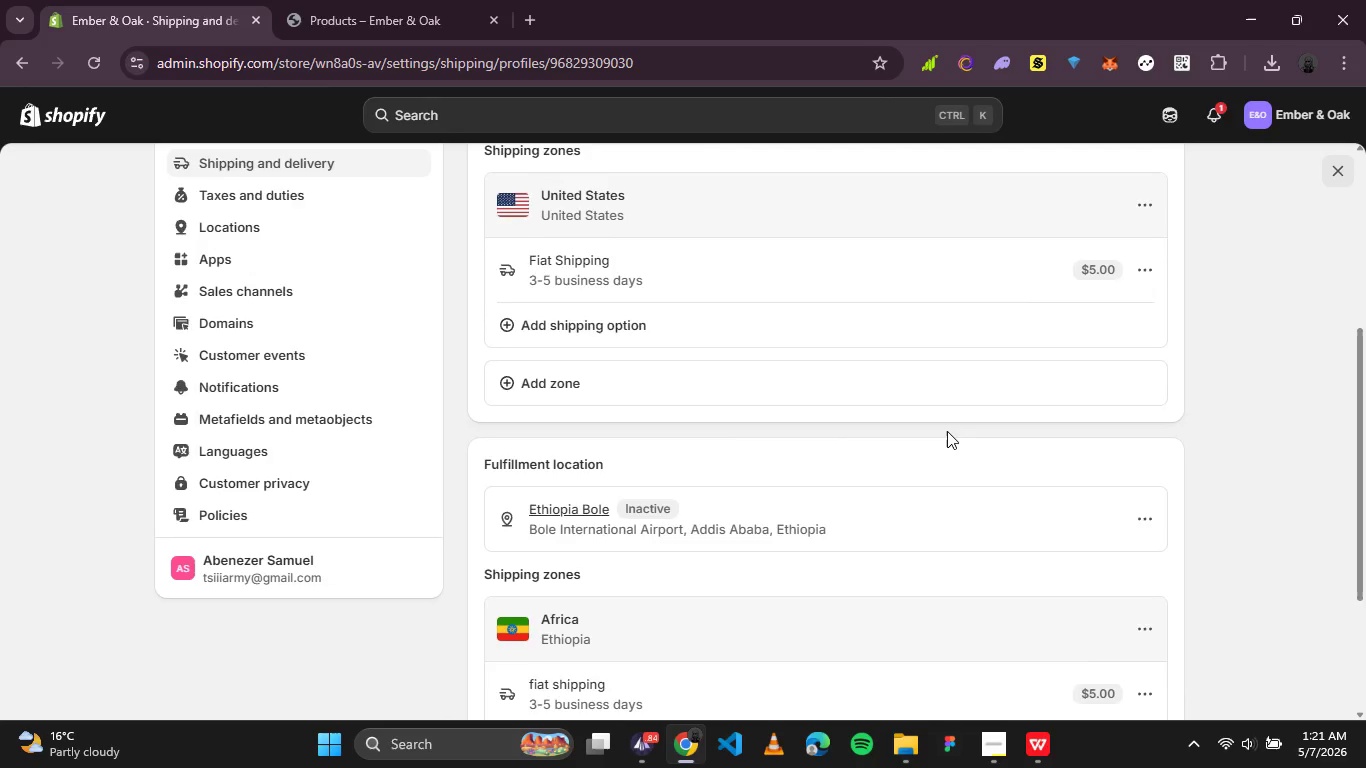 
scroll: coordinate [947, 431], scroll_direction: down, amount: 1.0
 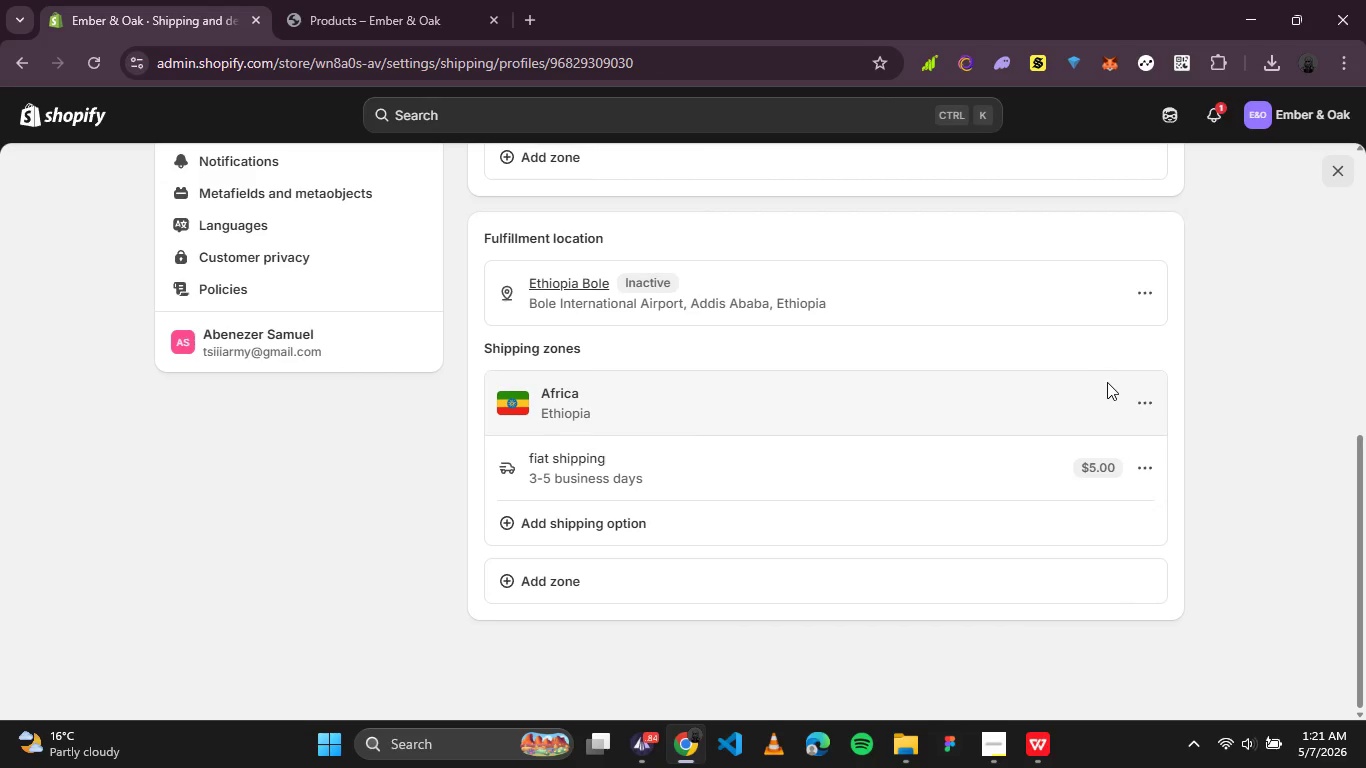 
left_click([1134, 397])
 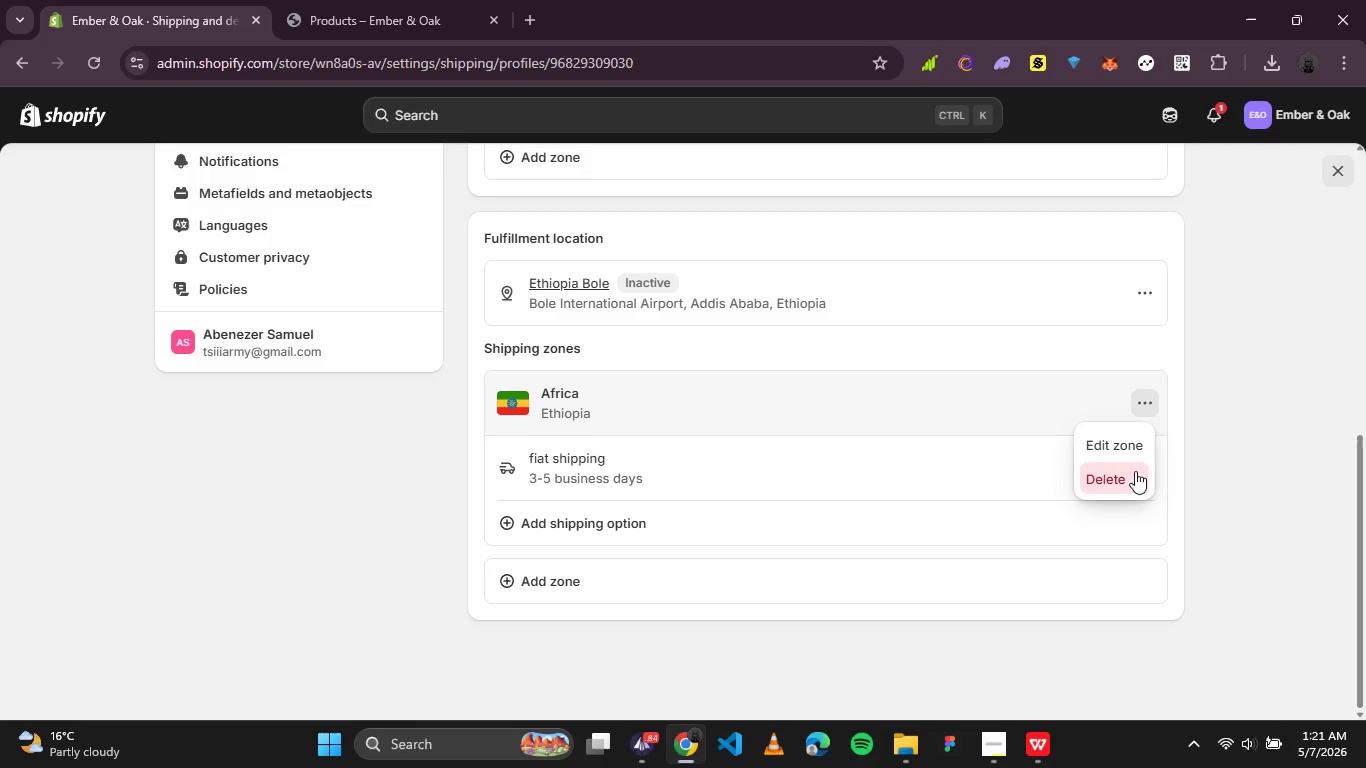 
left_click([1128, 483])
 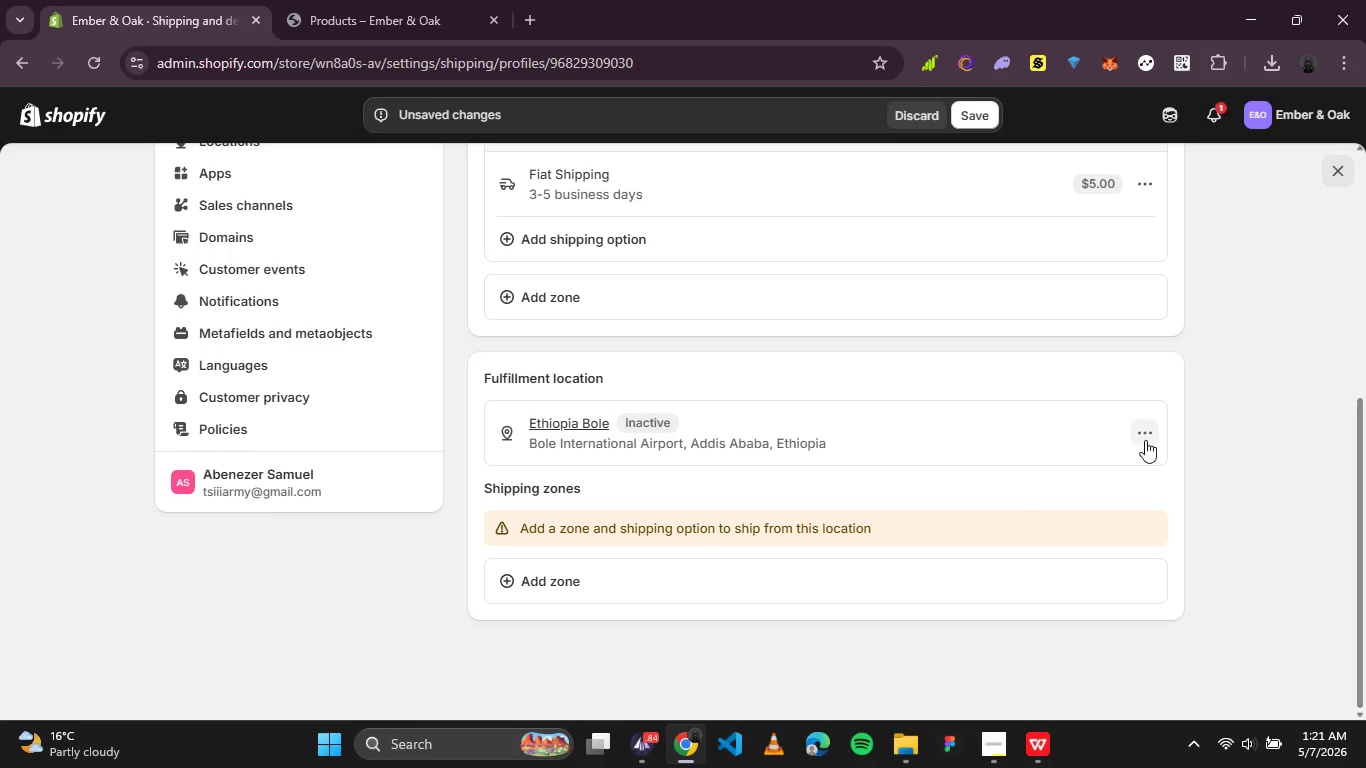 
left_click([1154, 433])
 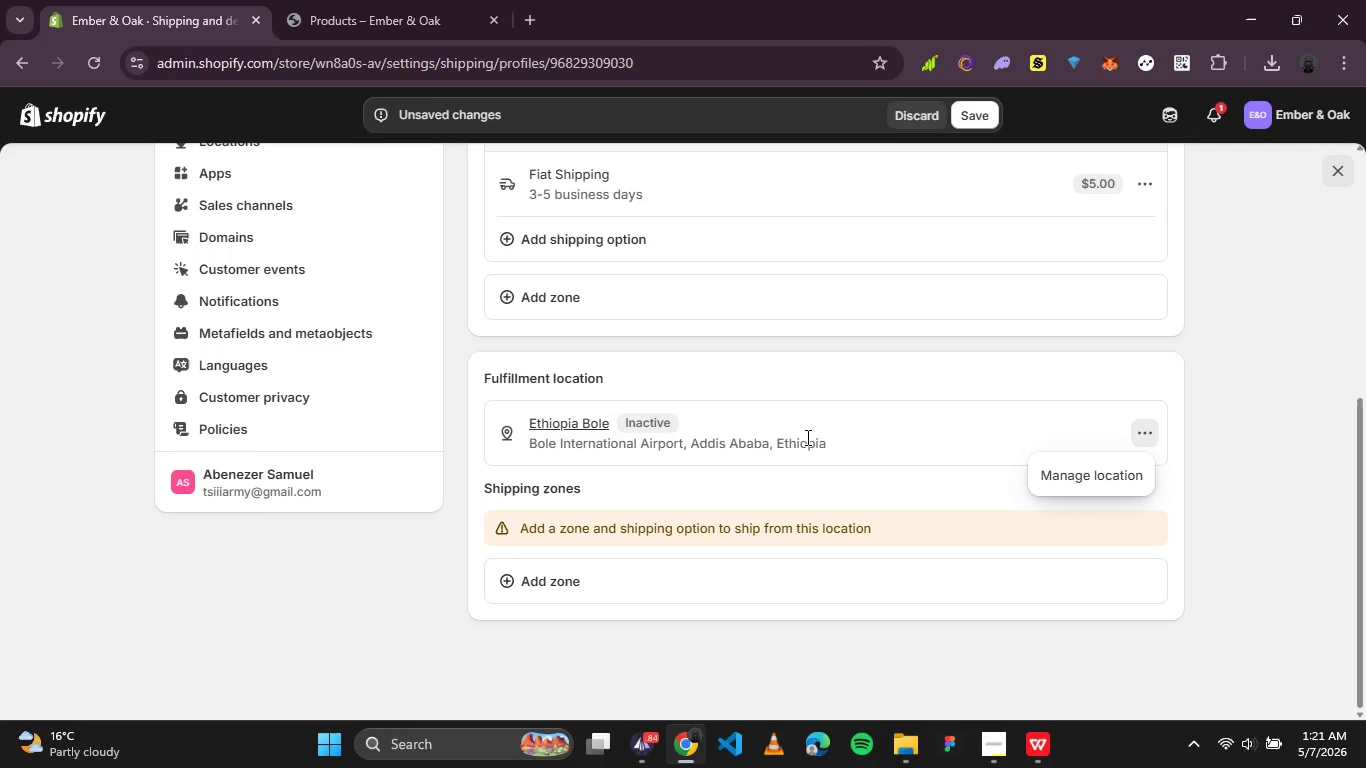 
left_click([748, 430])
 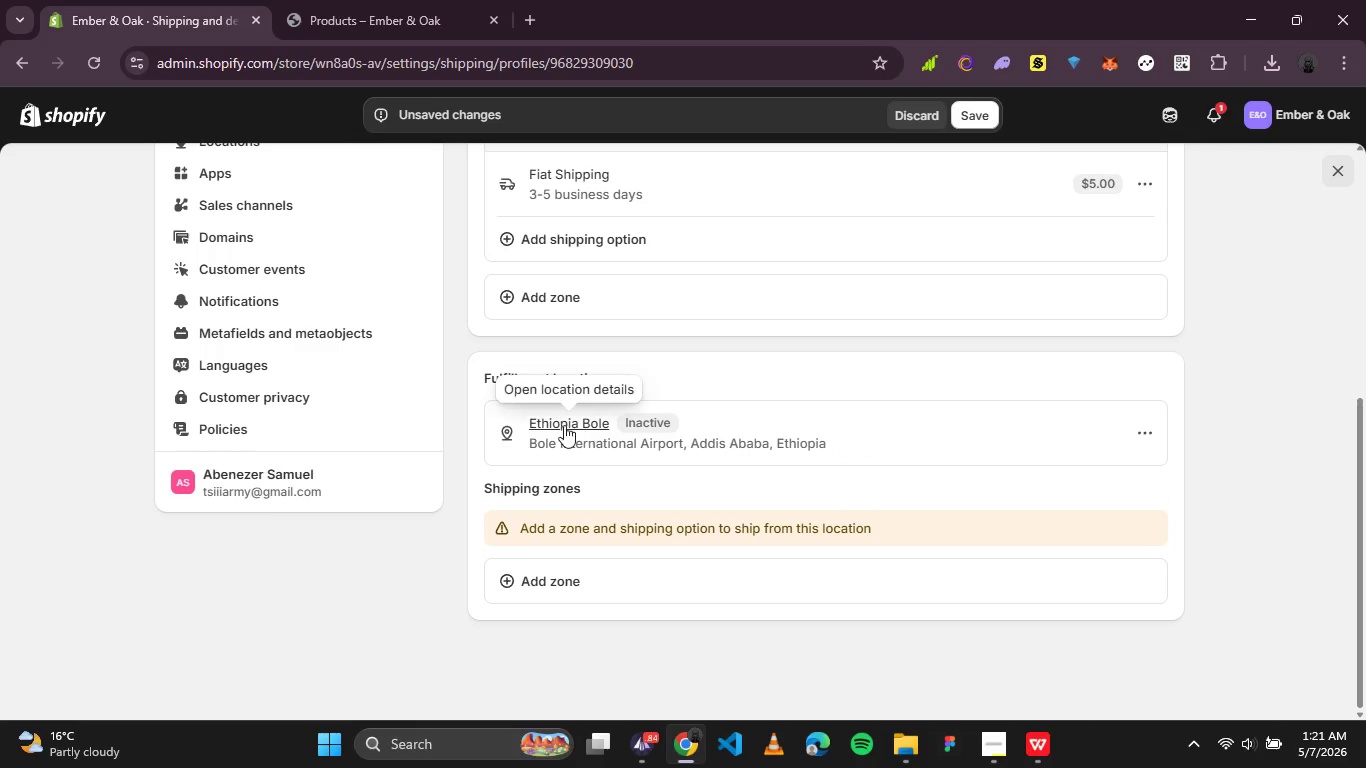 
left_click([564, 425])
 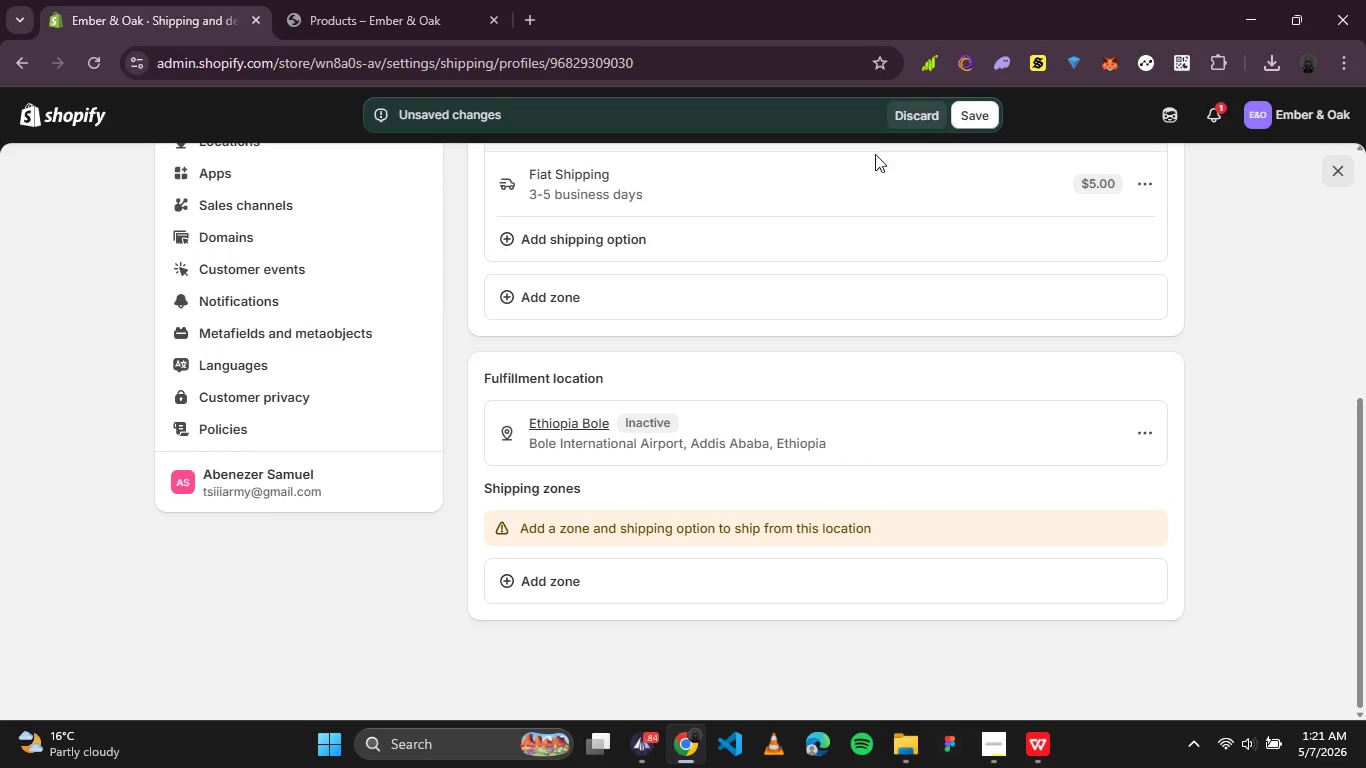 
left_click([979, 111])
 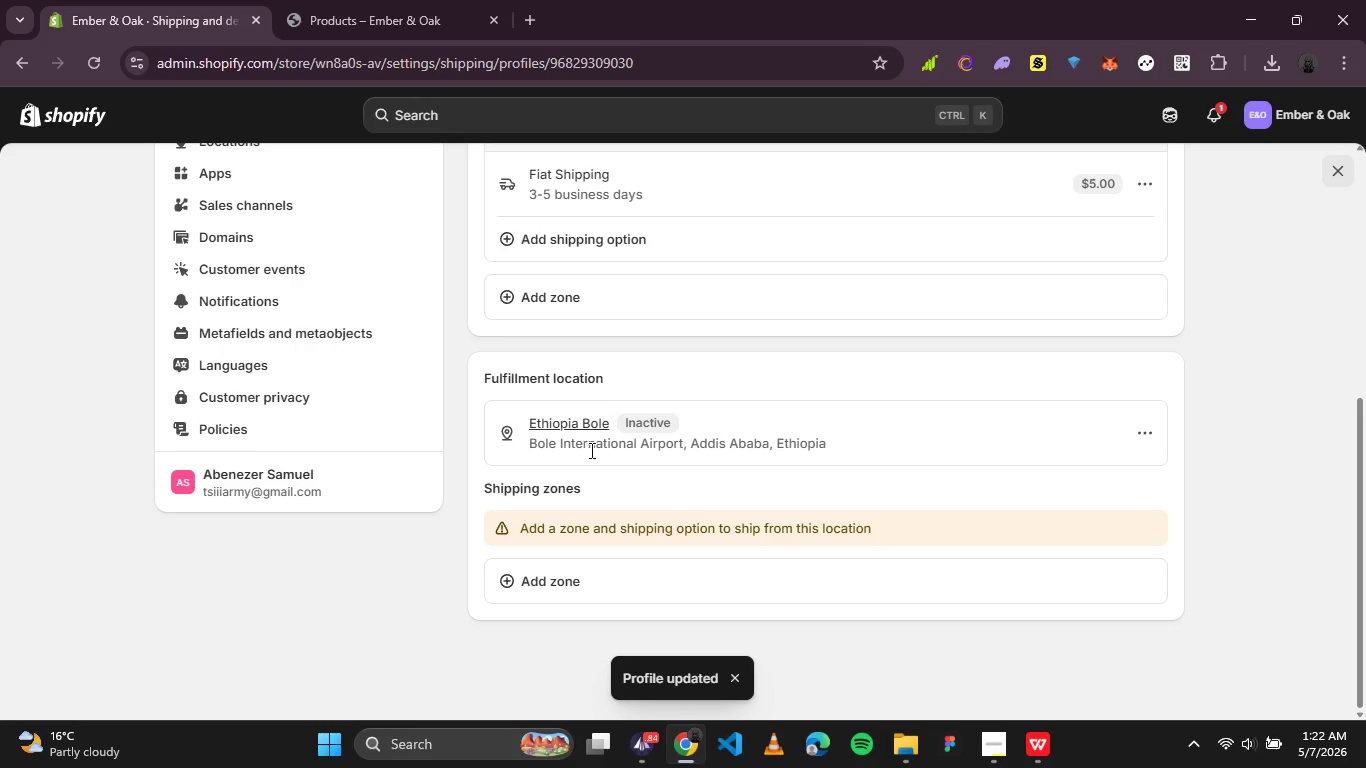 
wait(6.78)
 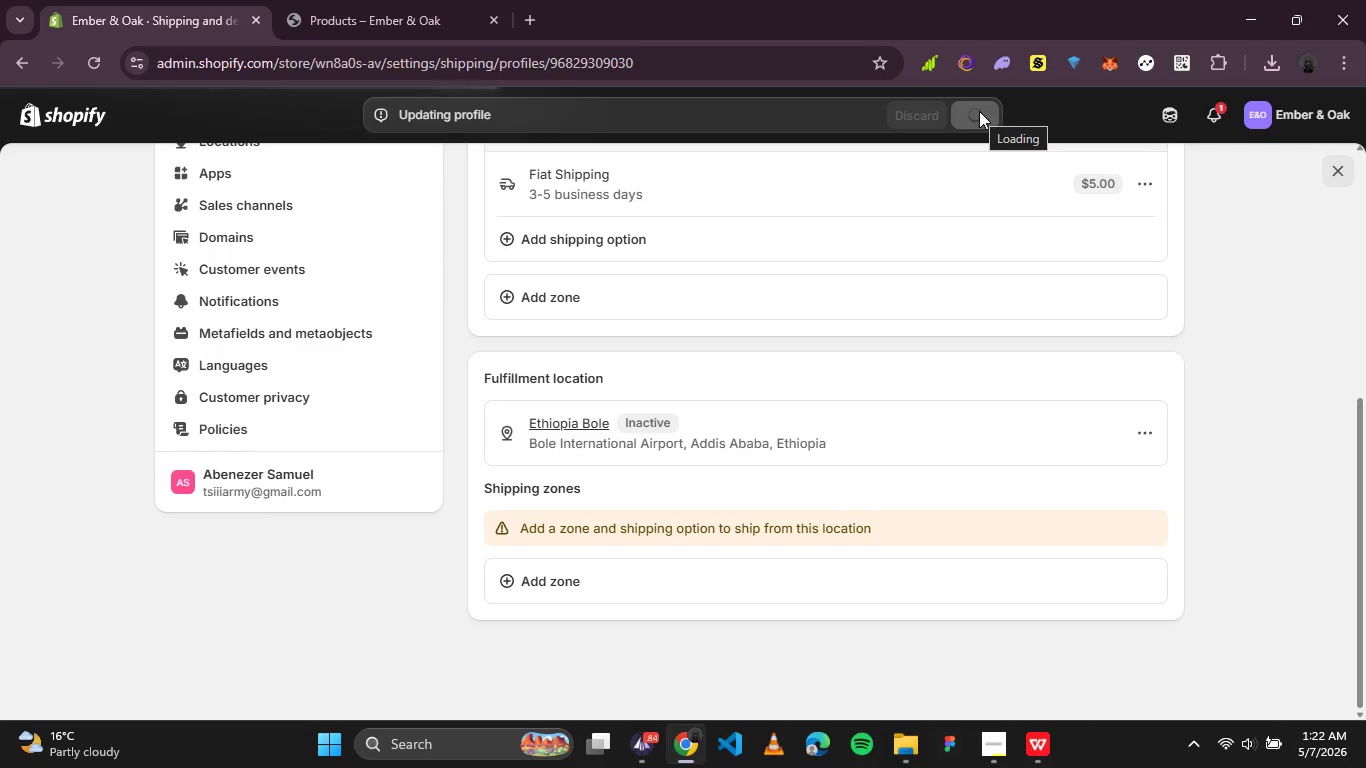 
left_click([1144, 432])
 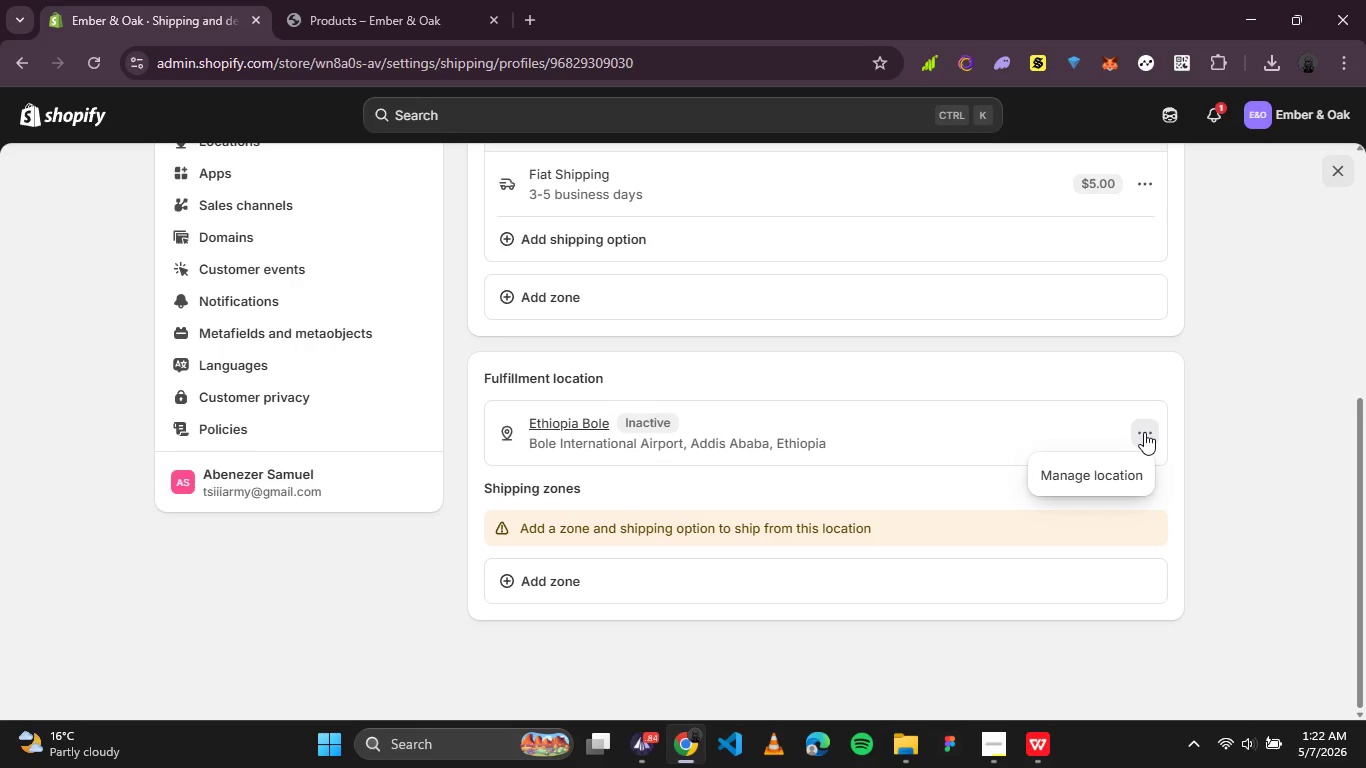 
left_click([1144, 432])
 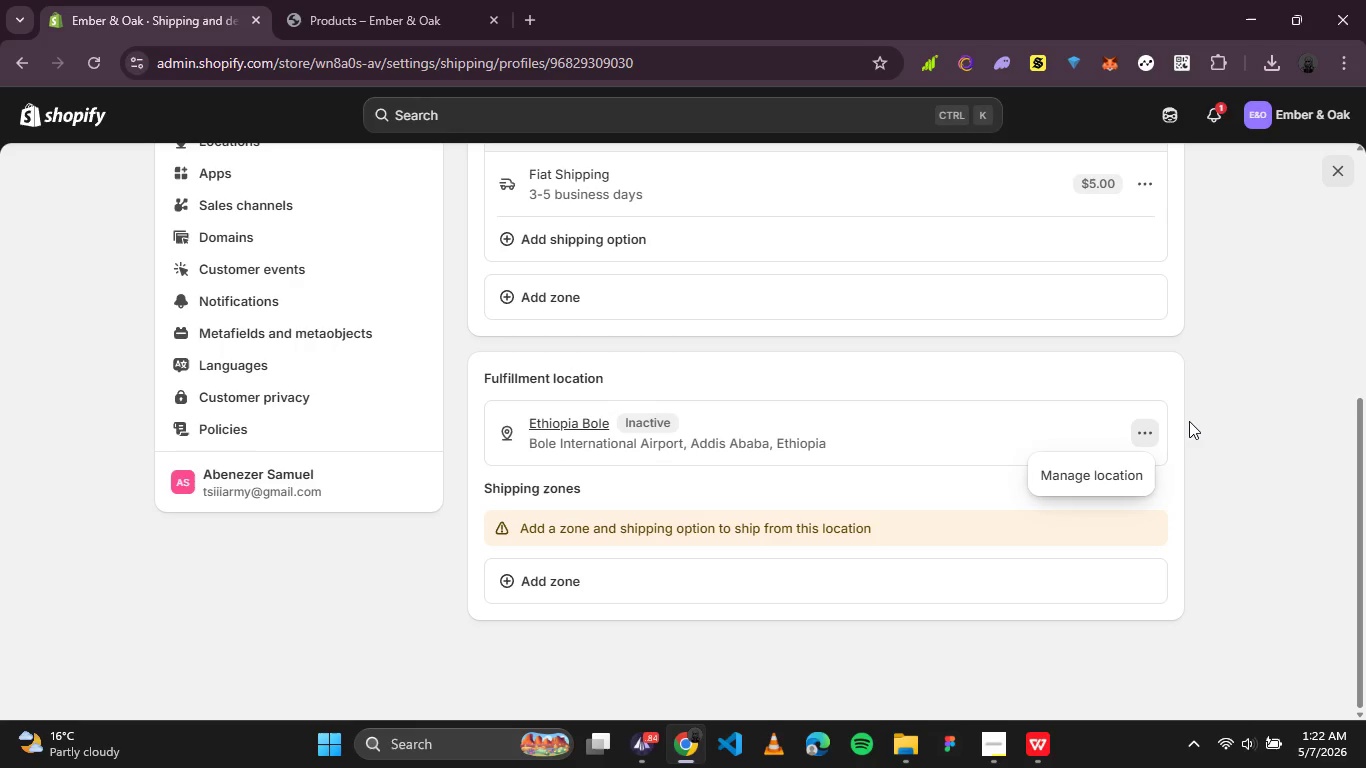 
left_click([1190, 421])
 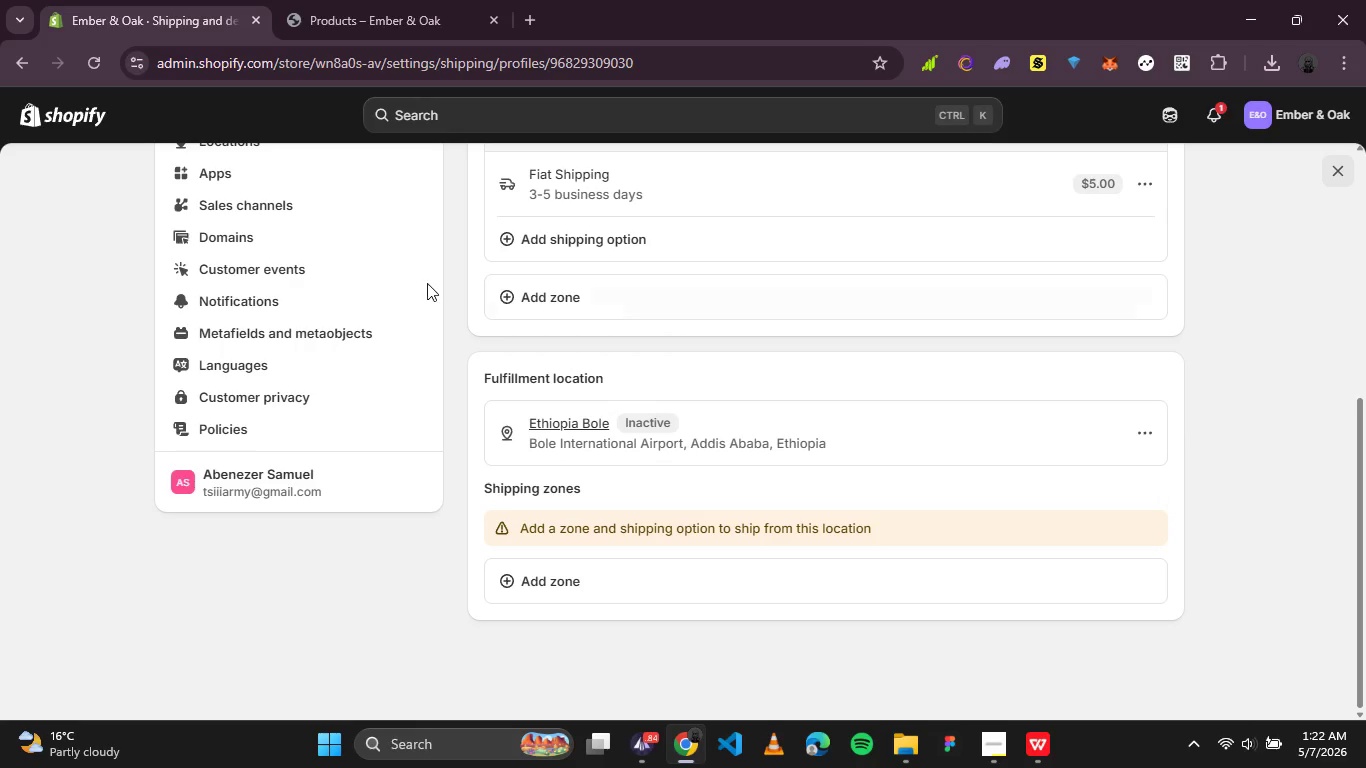 
scroll: coordinate [434, 286], scroll_direction: up, amount: 5.0
 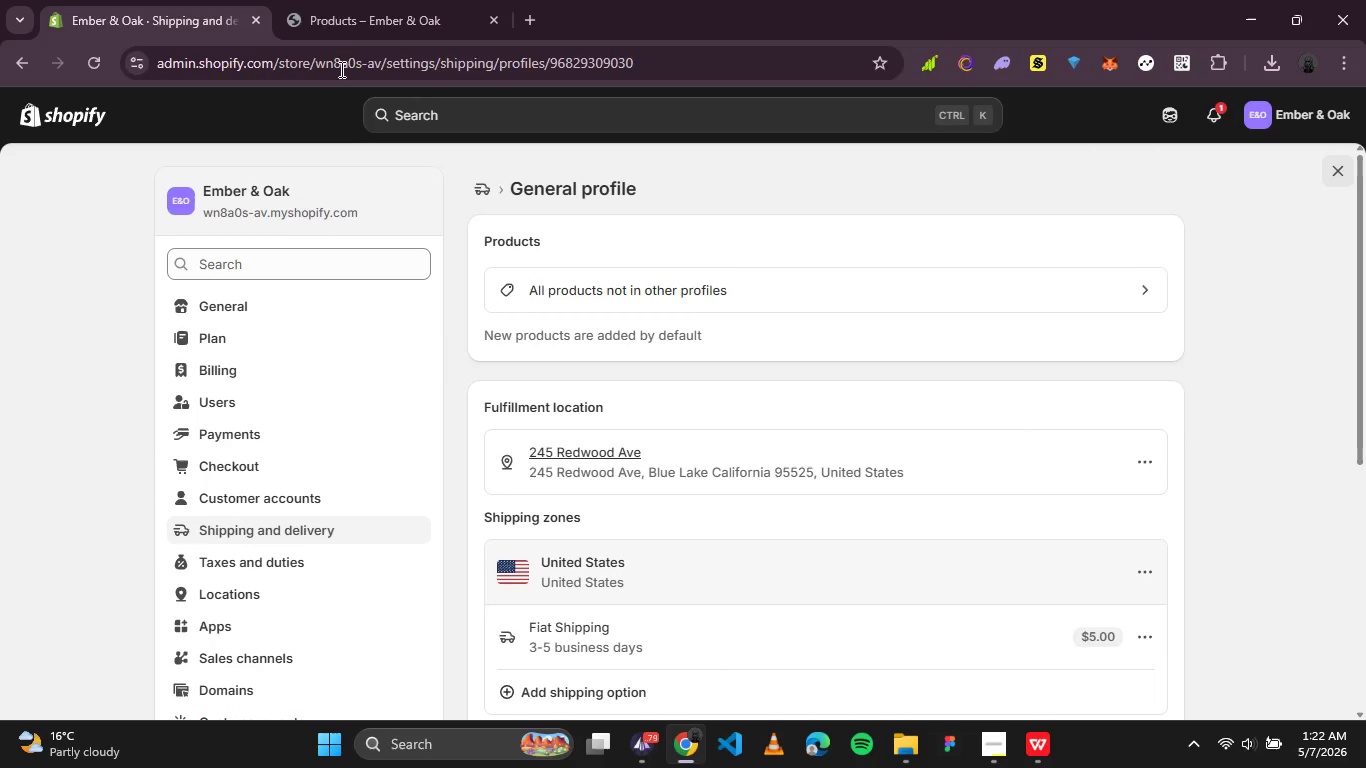 
left_click([349, 29])
 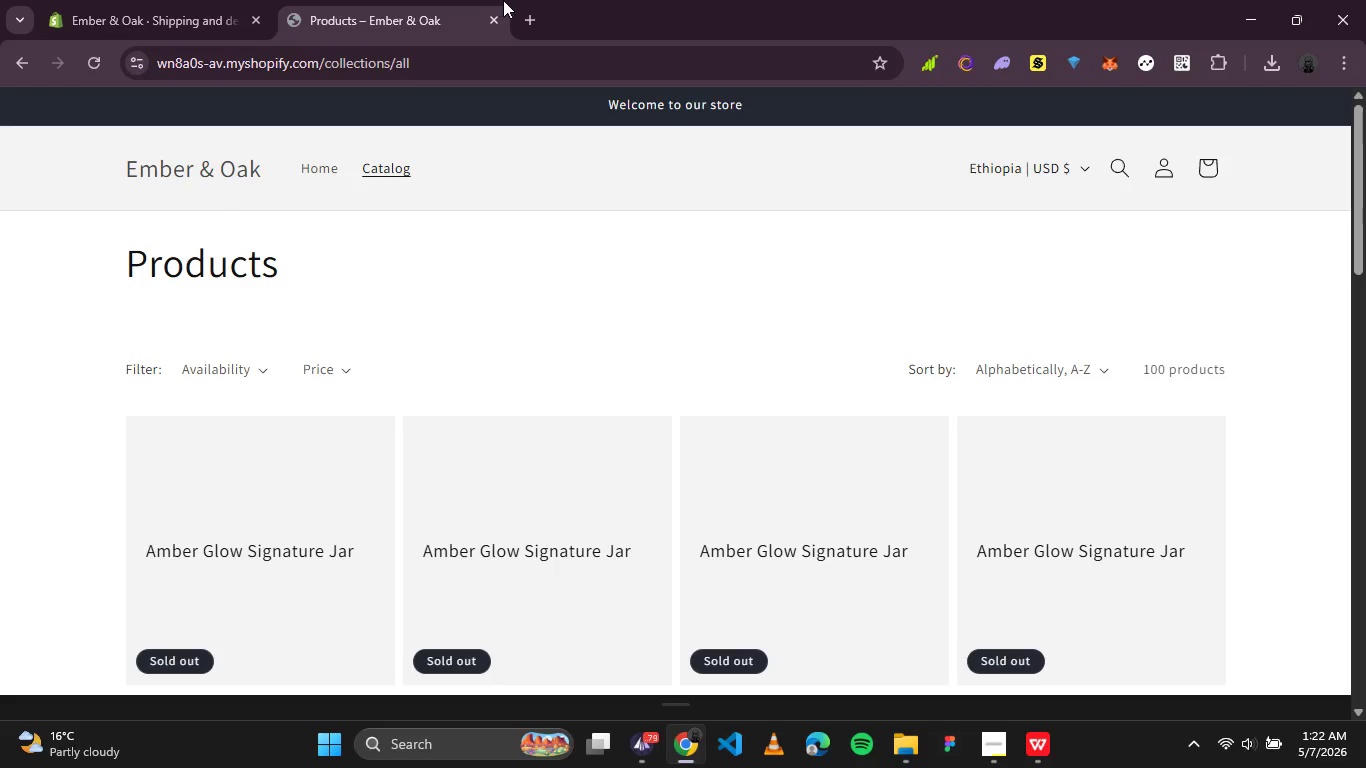 
left_click([491, 20])
 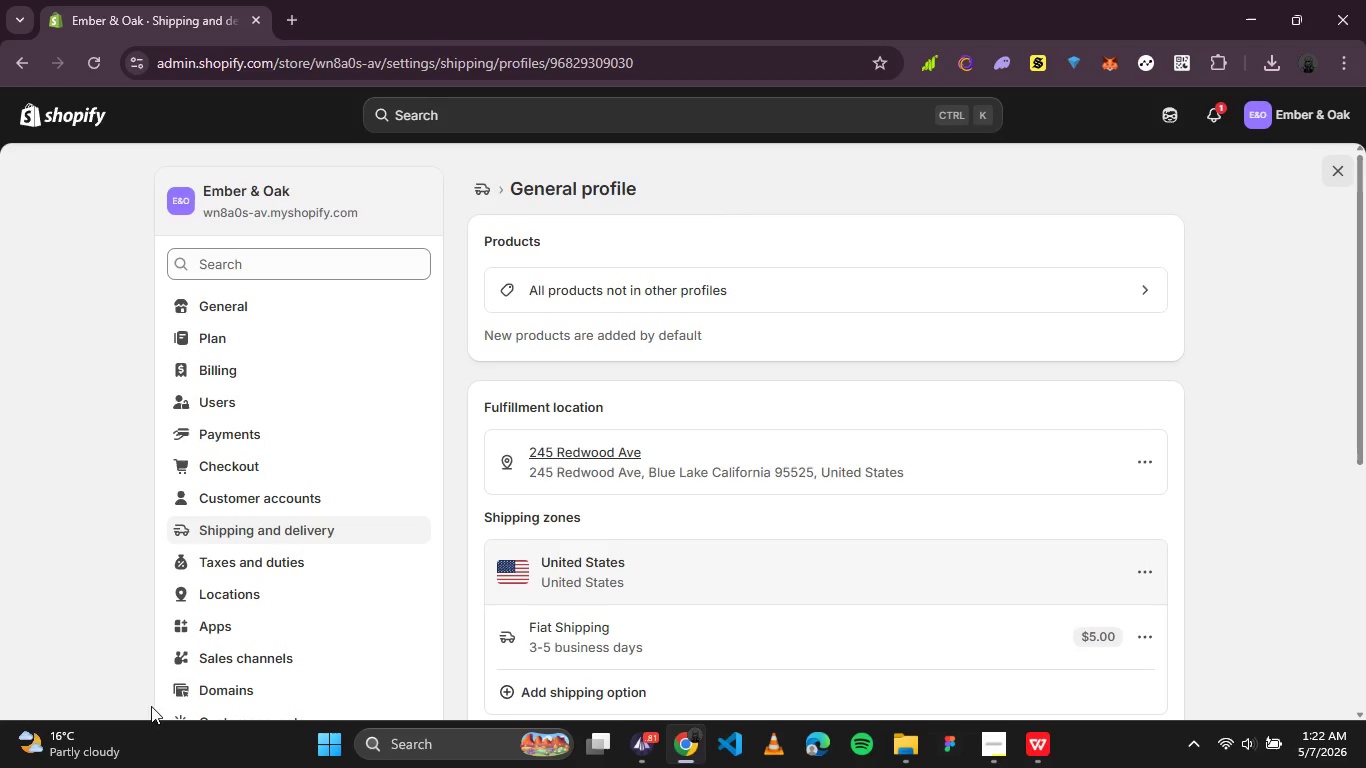 
left_click([48, 704])
 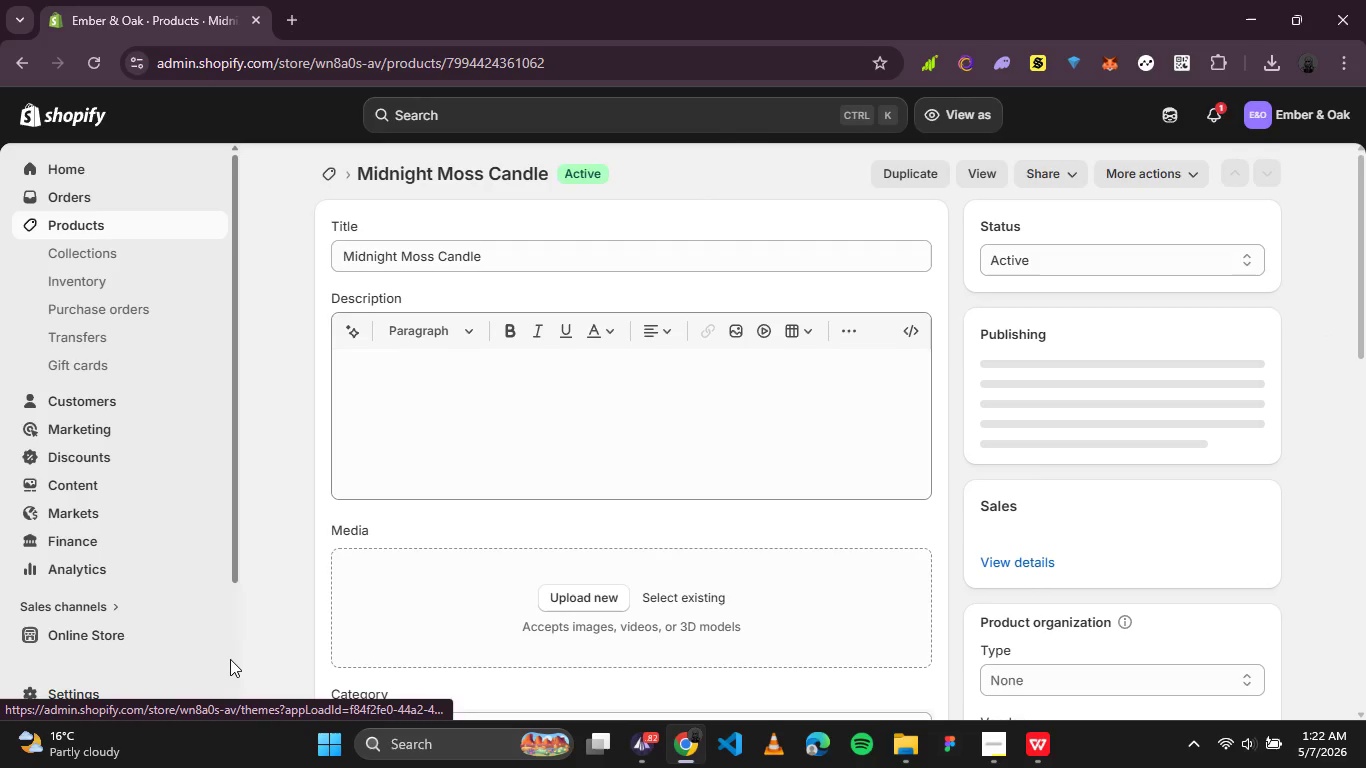 
left_click([211, 635])
 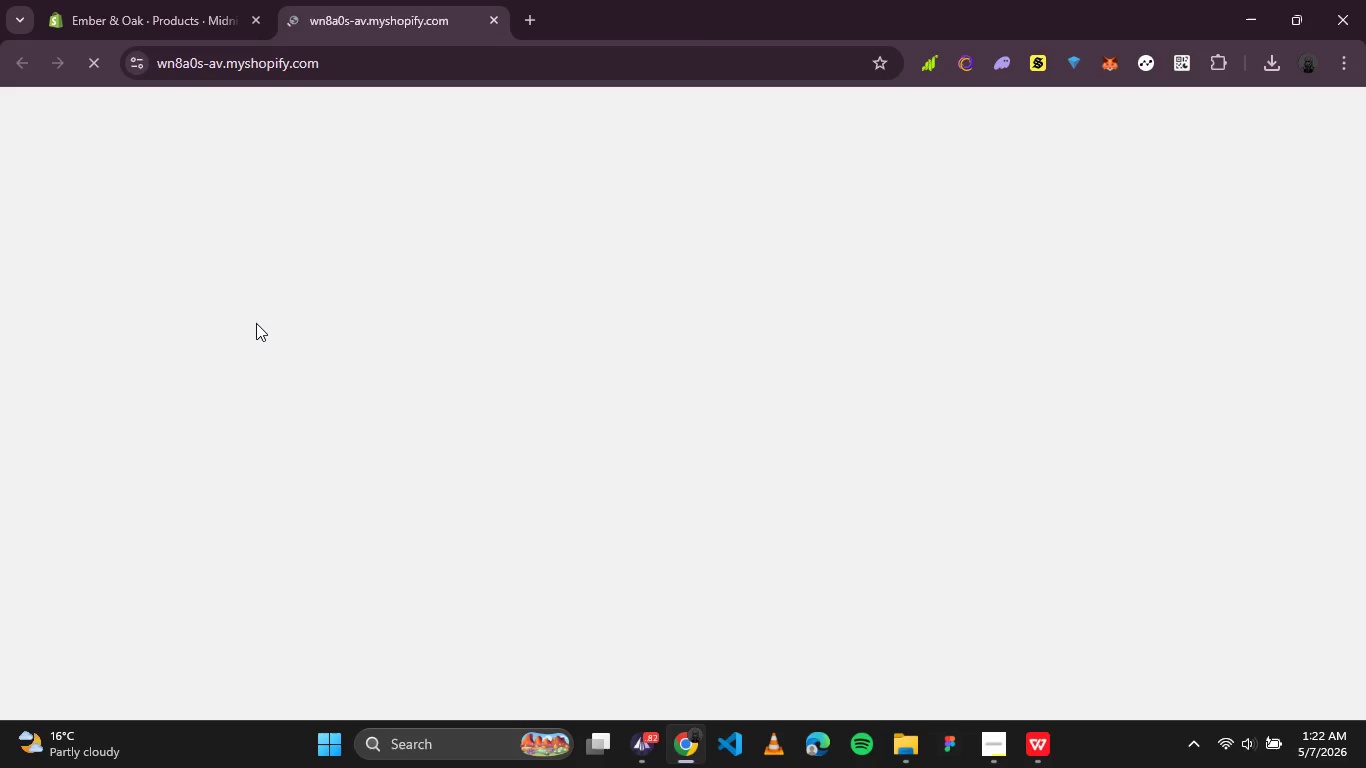 
wait(10.14)
 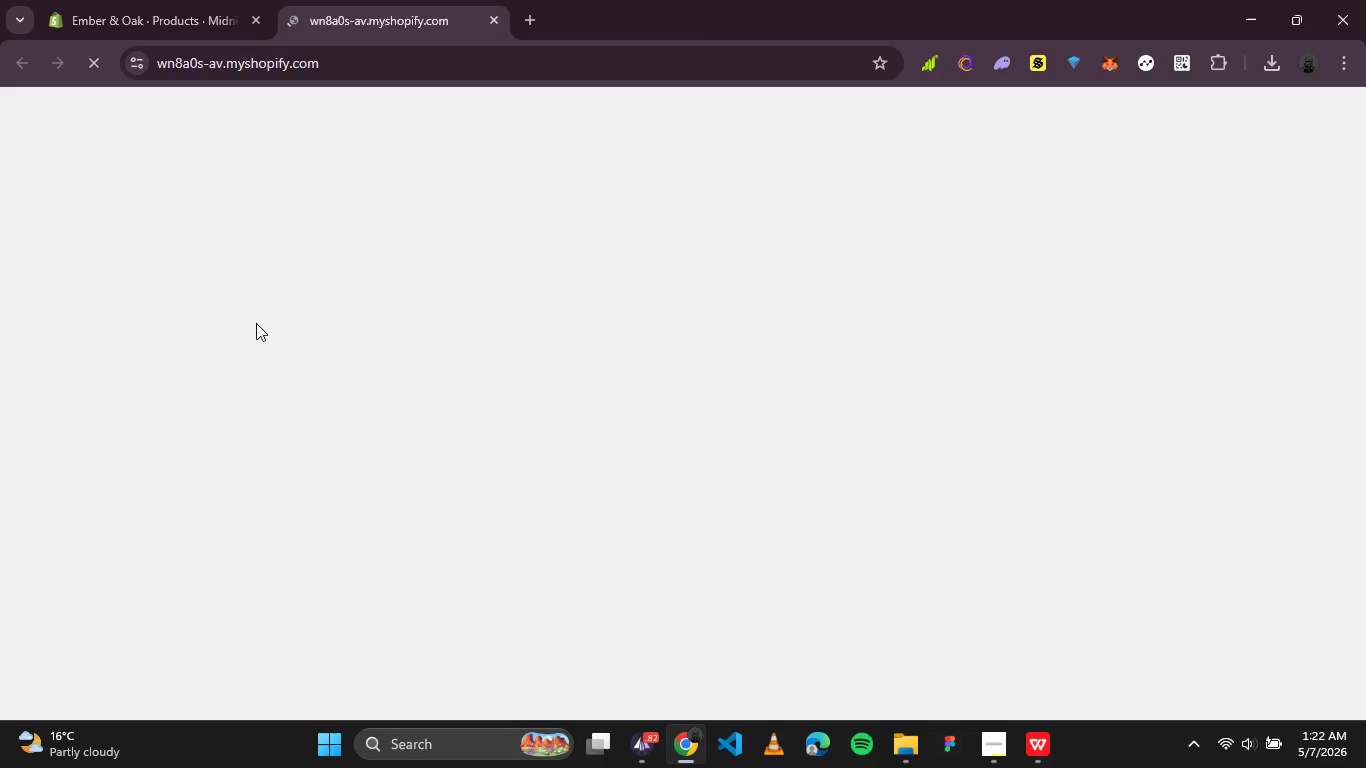 
scroll: coordinate [972, 252], scroll_direction: down, amount: 10.0
 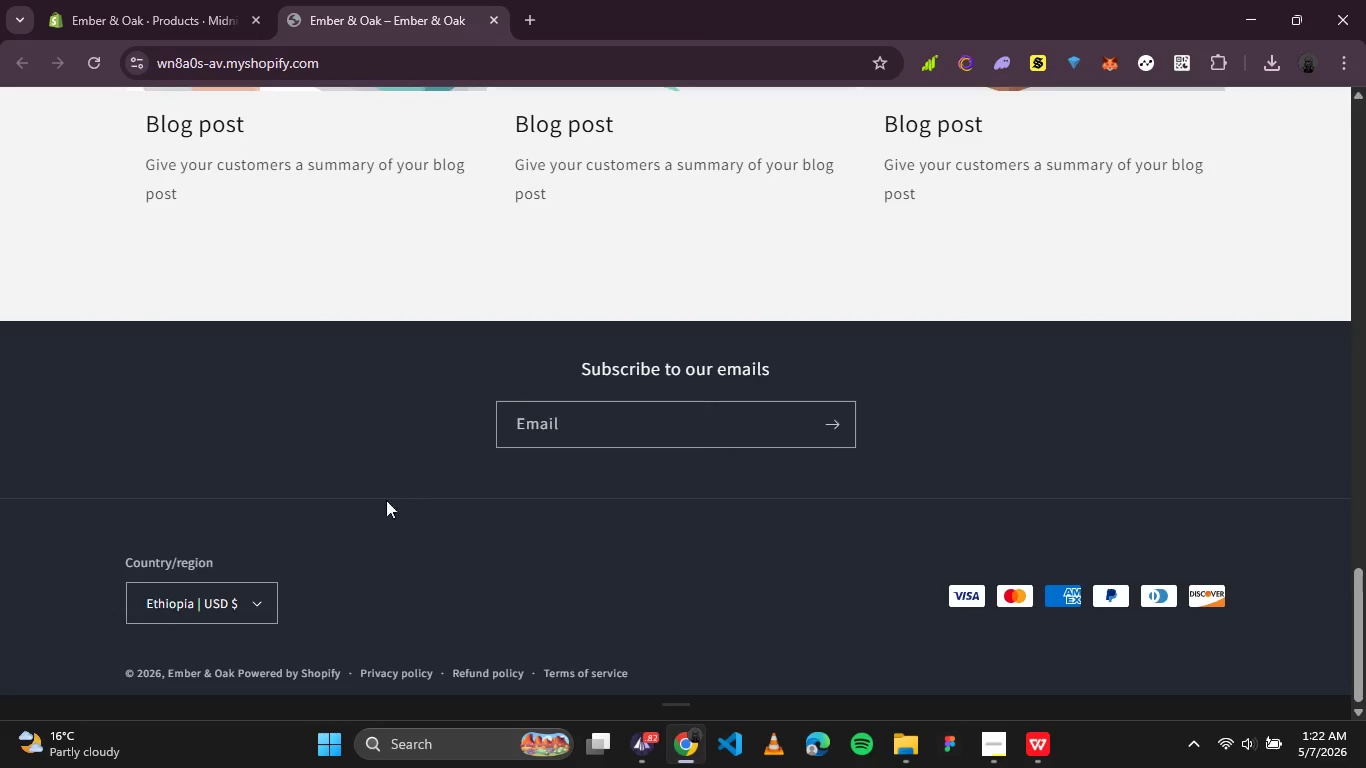 
scroll: coordinate [413, 447], scroll_direction: up, amount: 11.0
 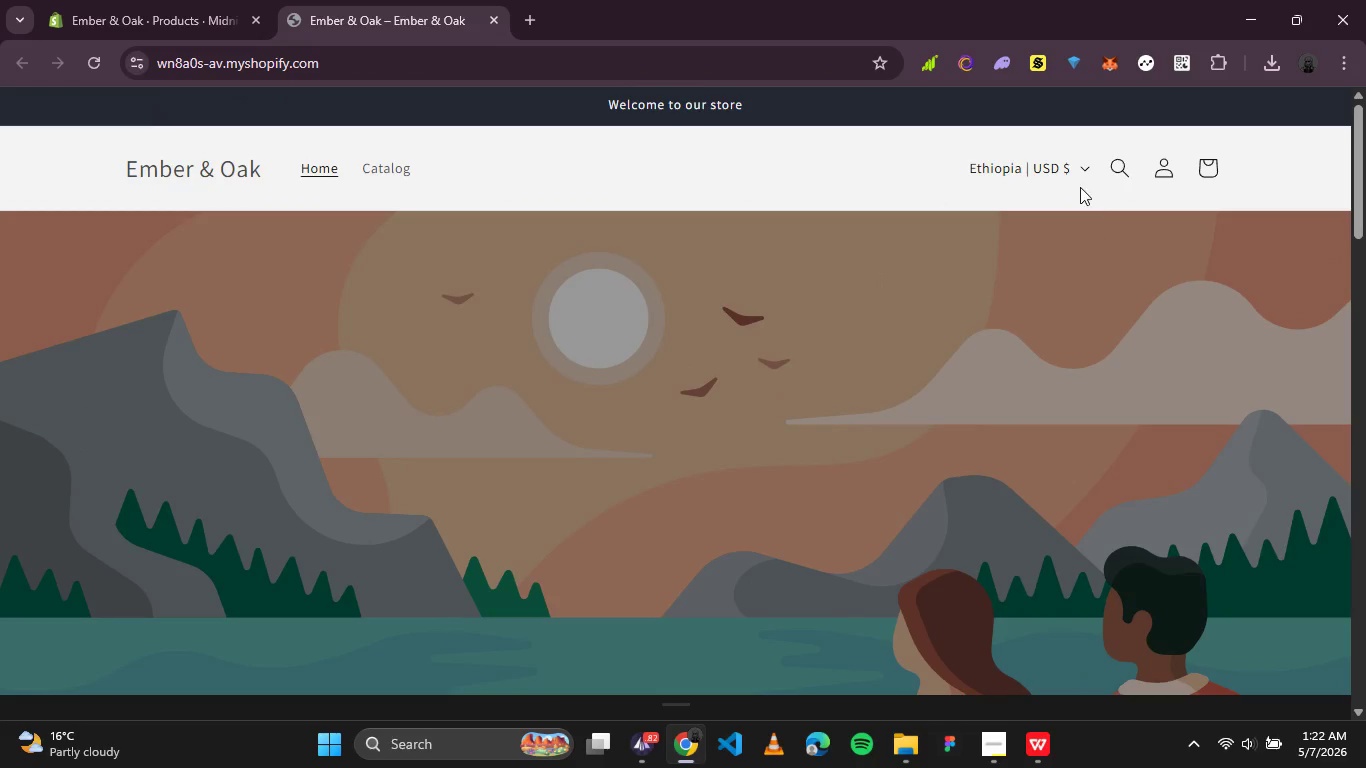 
left_click([1080, 175])
 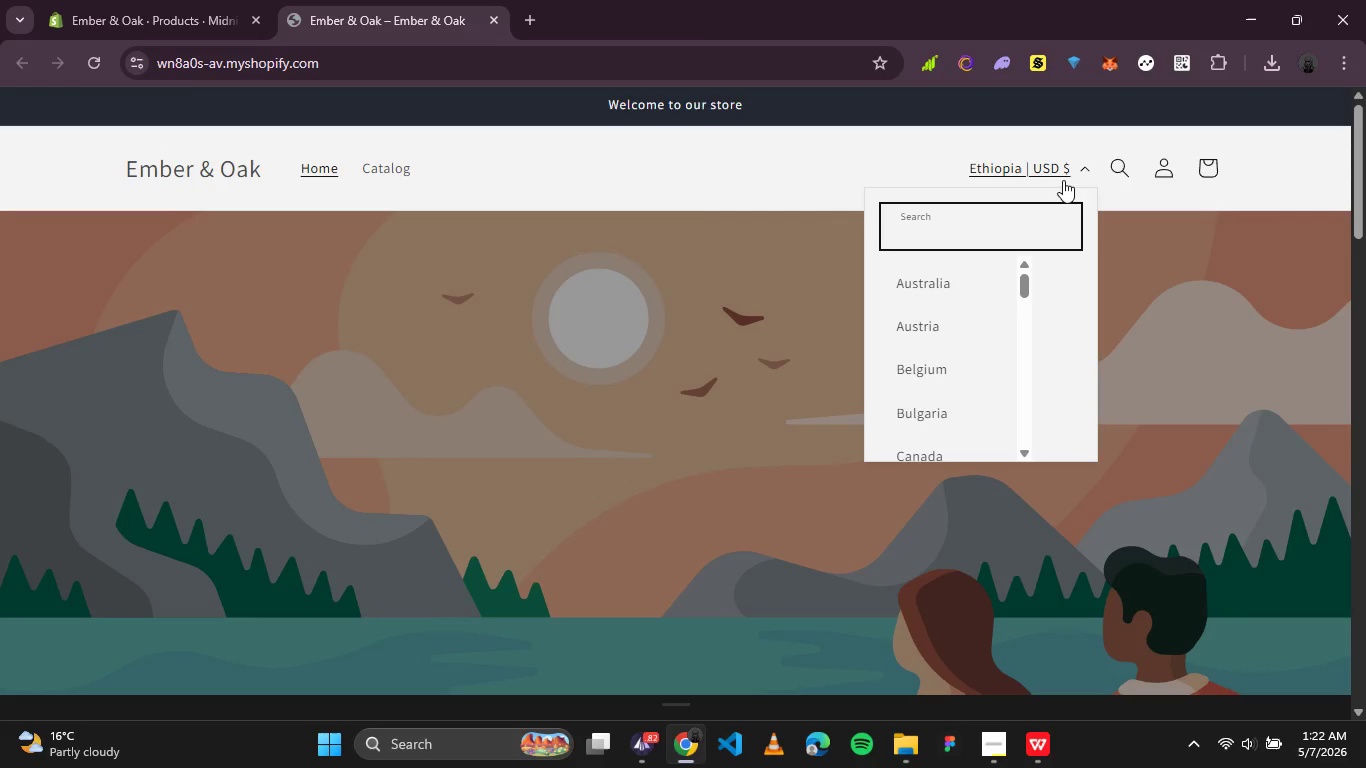 
left_click([263, 343])
 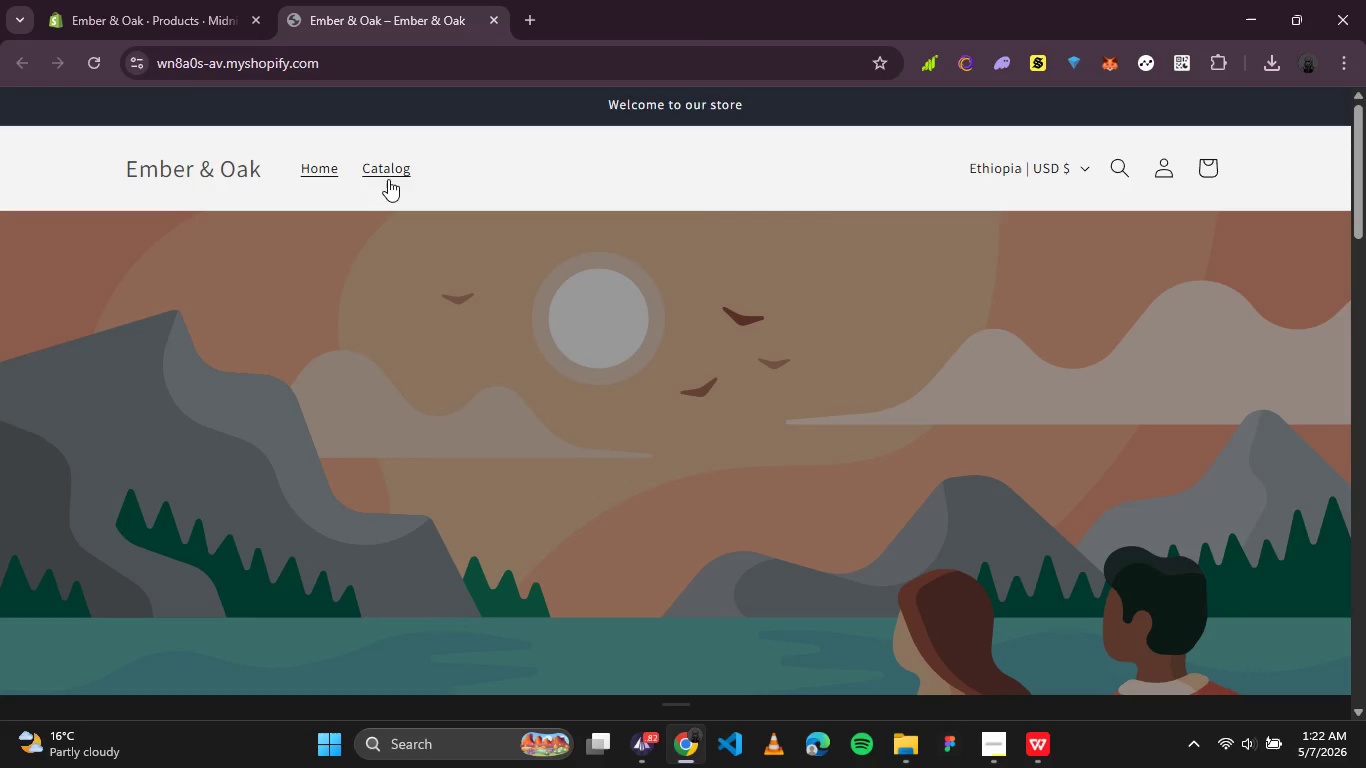 
left_click([391, 176])
 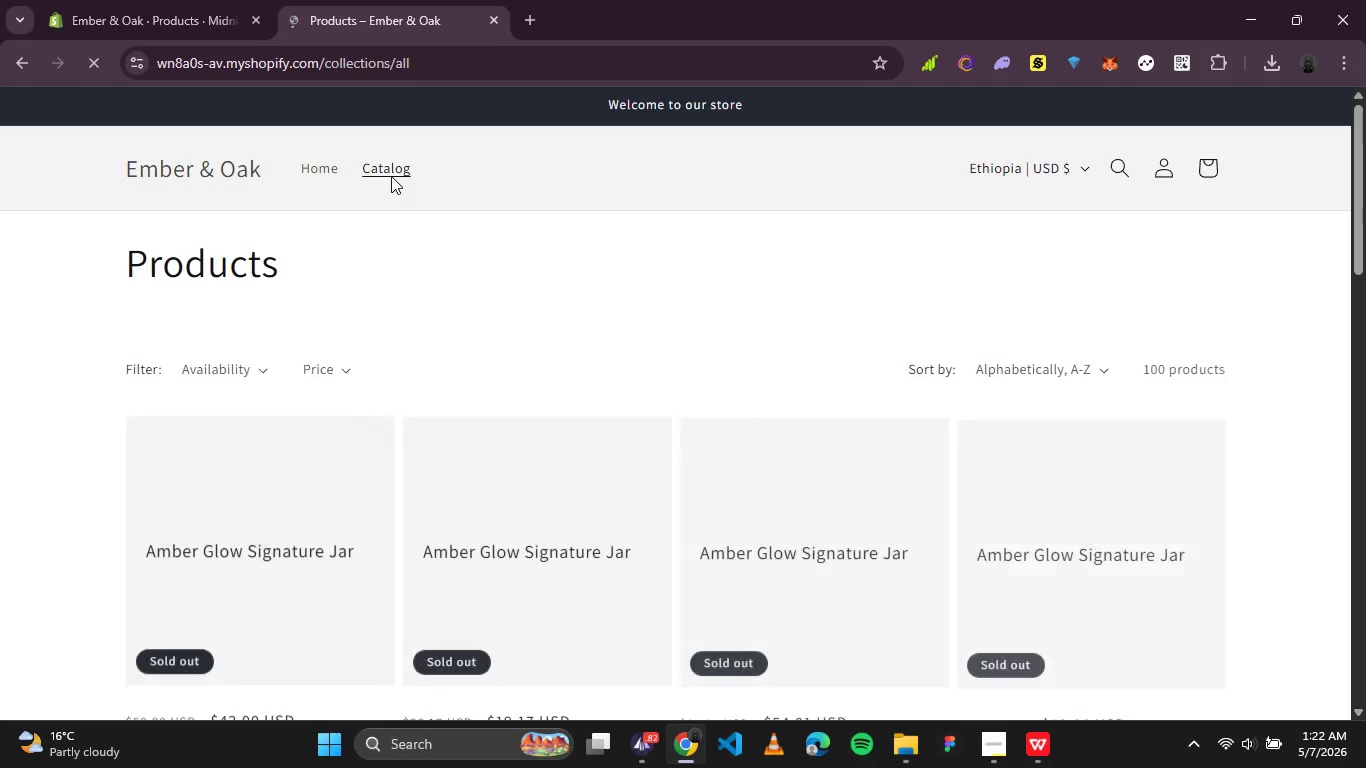 
scroll: coordinate [465, 362], scroll_direction: down, amount: 4.0
 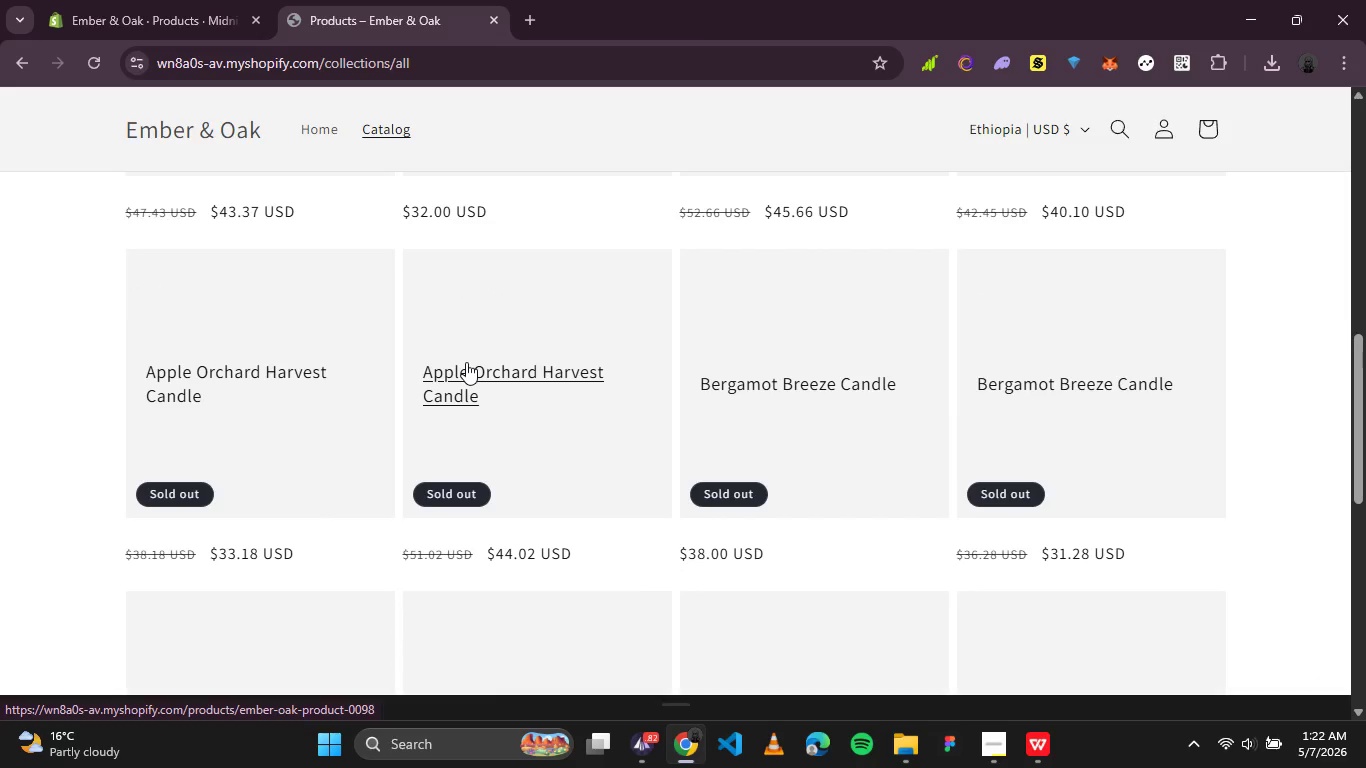 
scroll: coordinate [467, 348], scroll_direction: up, amount: 5.0
 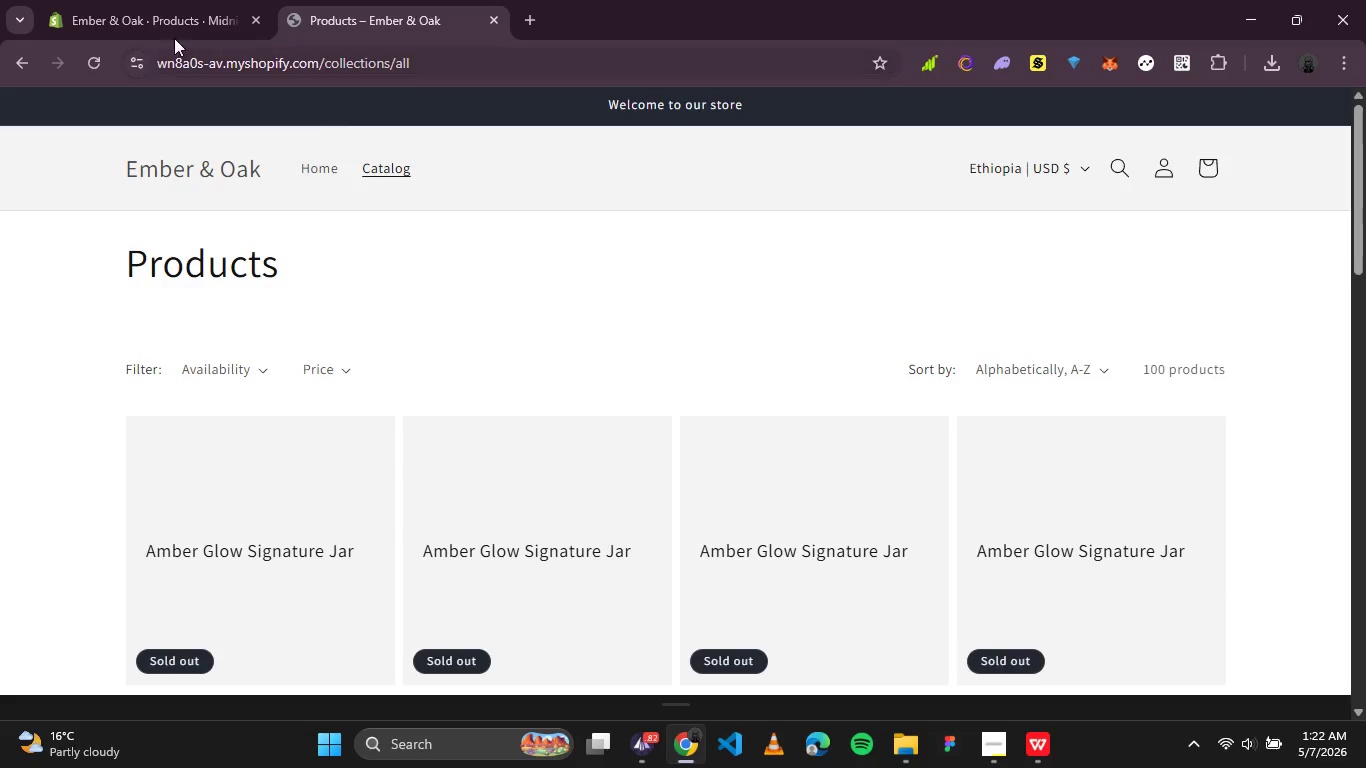 
left_click([177, 6])
 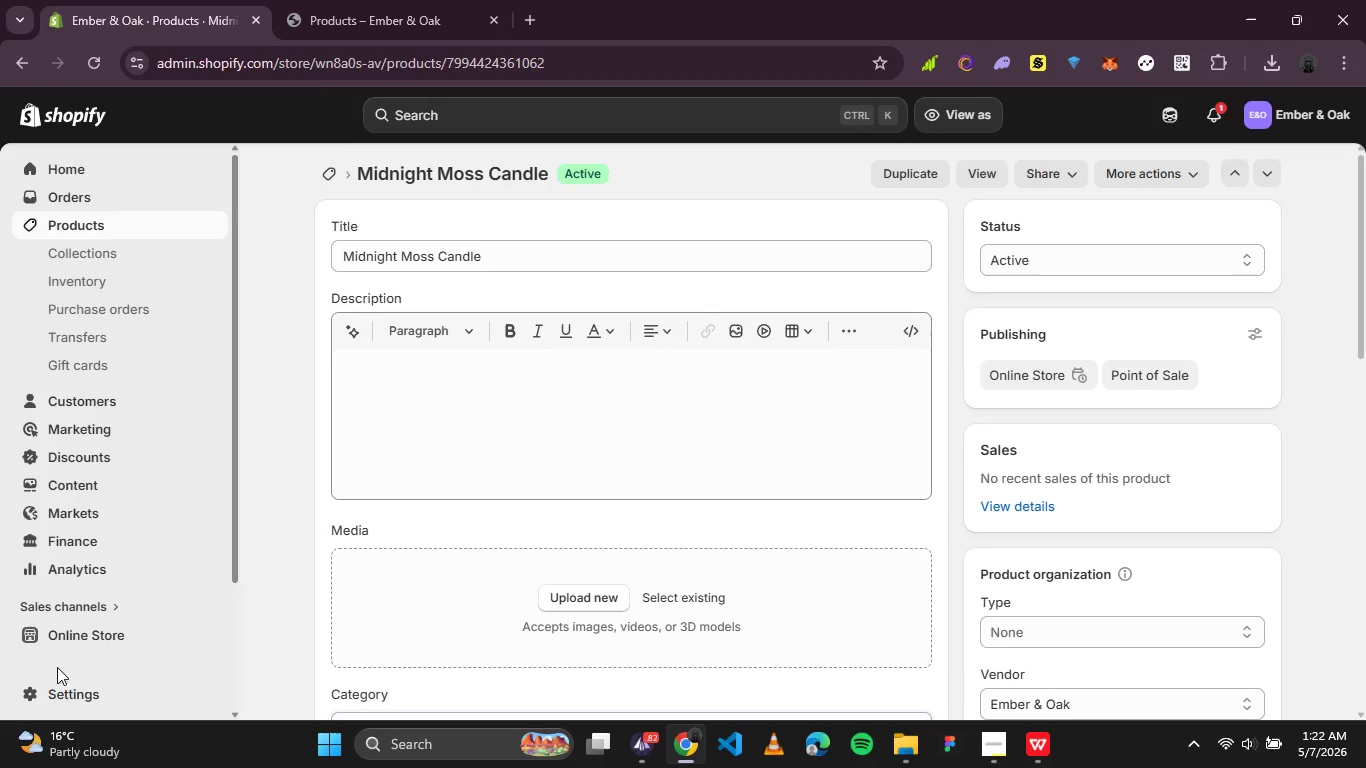 
left_click([57, 694])
 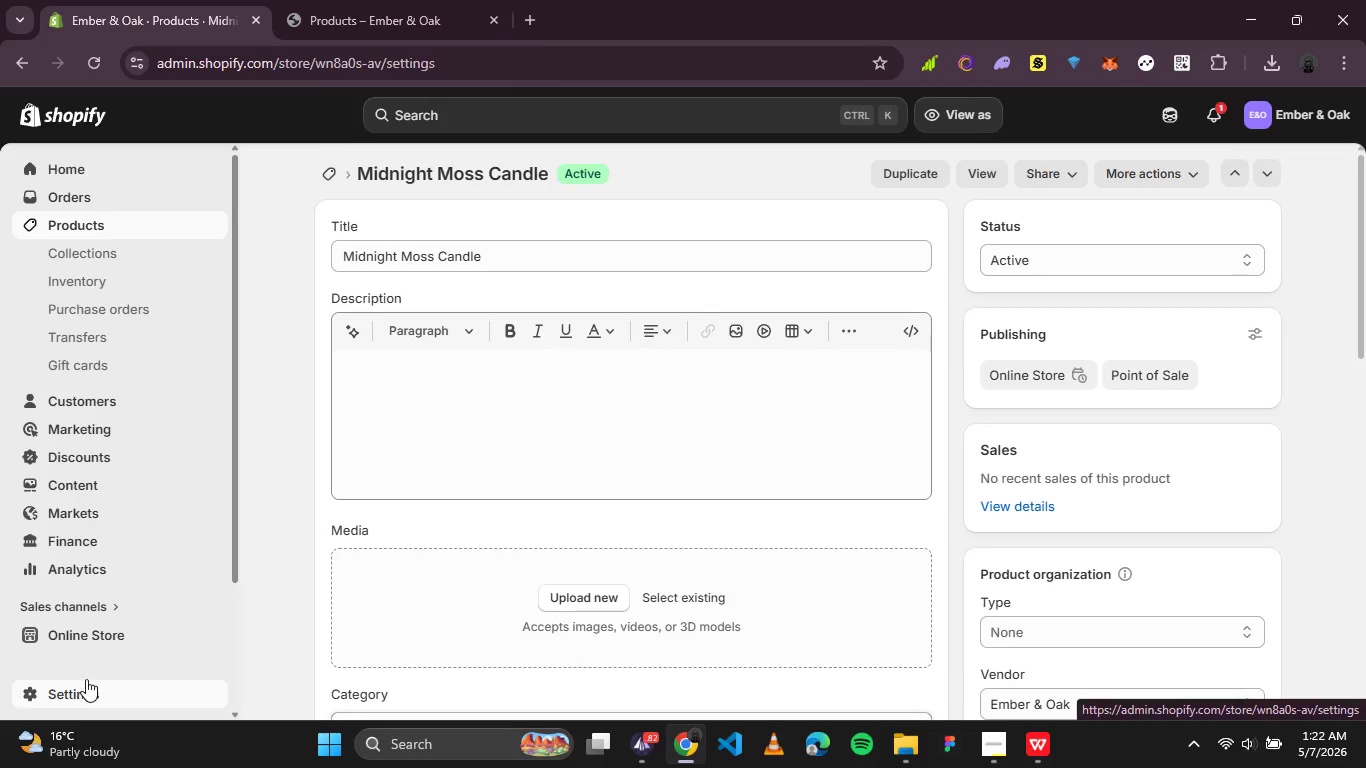 
mouse_move([124, 662])
 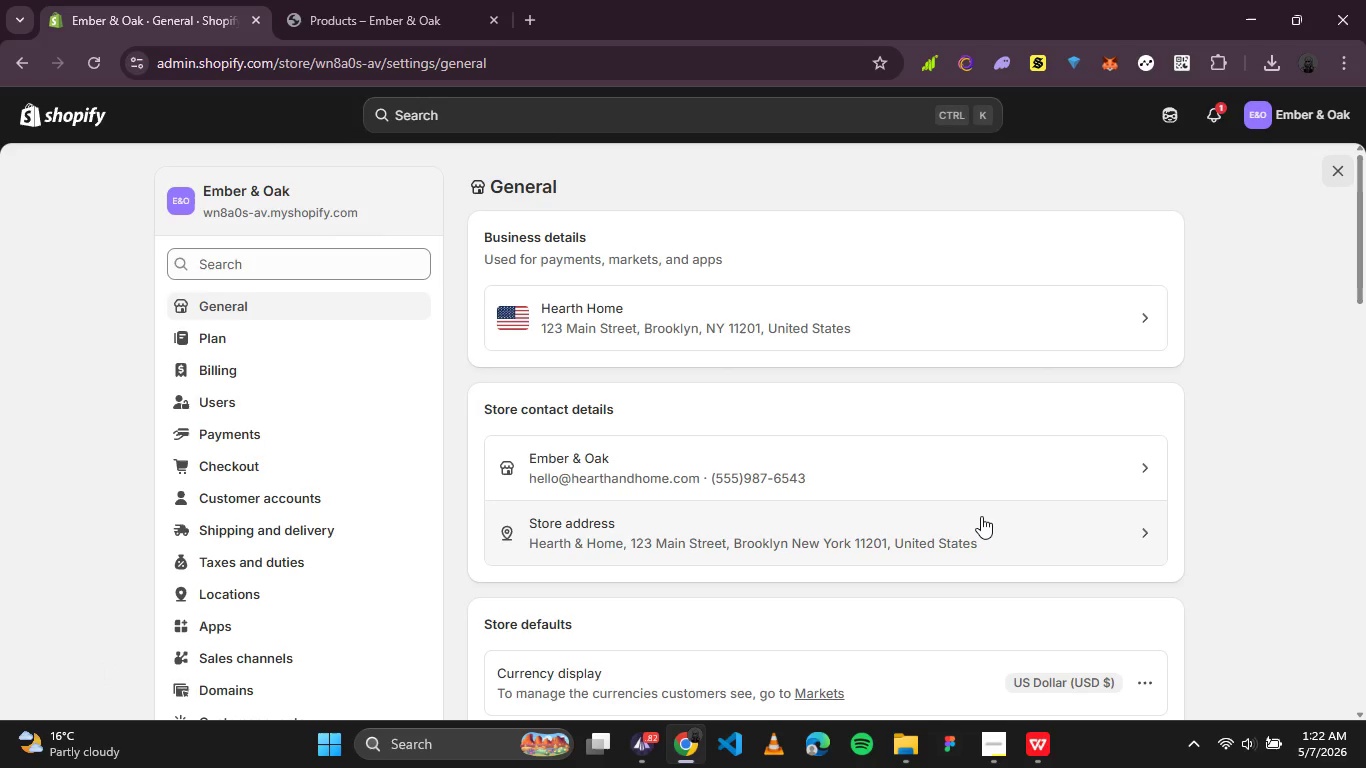 
scroll: coordinate [981, 516], scroll_direction: down, amount: 4.0
 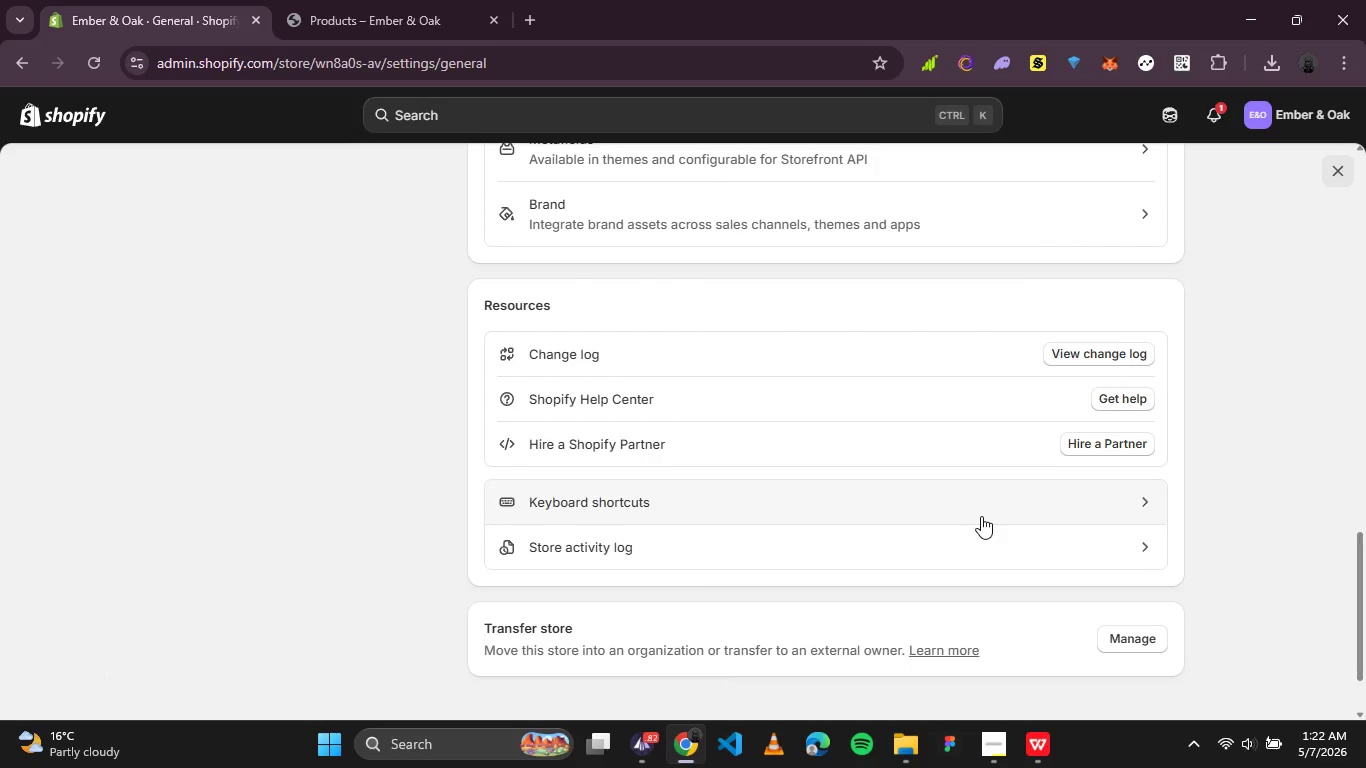 
scroll: coordinate [981, 516], scroll_direction: up, amount: 5.0
 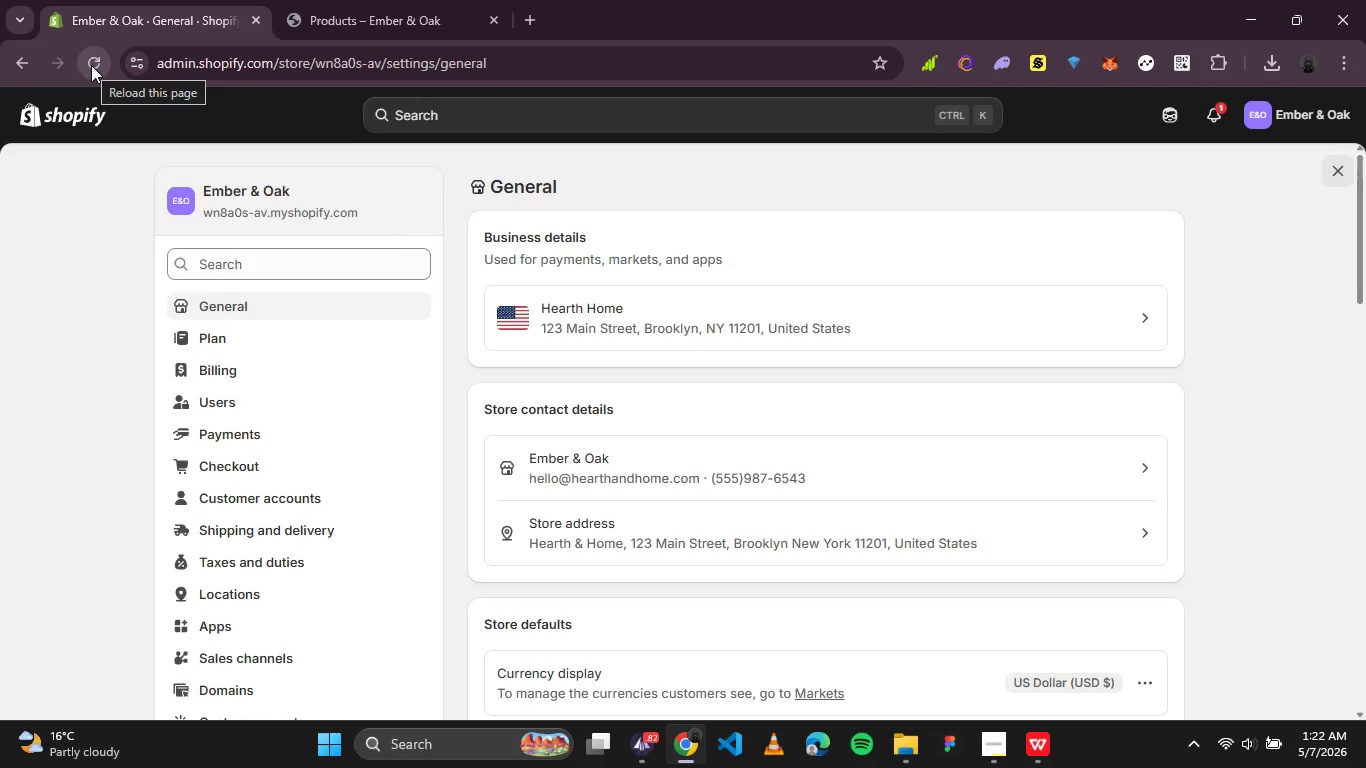 
left_click([91, 65])
 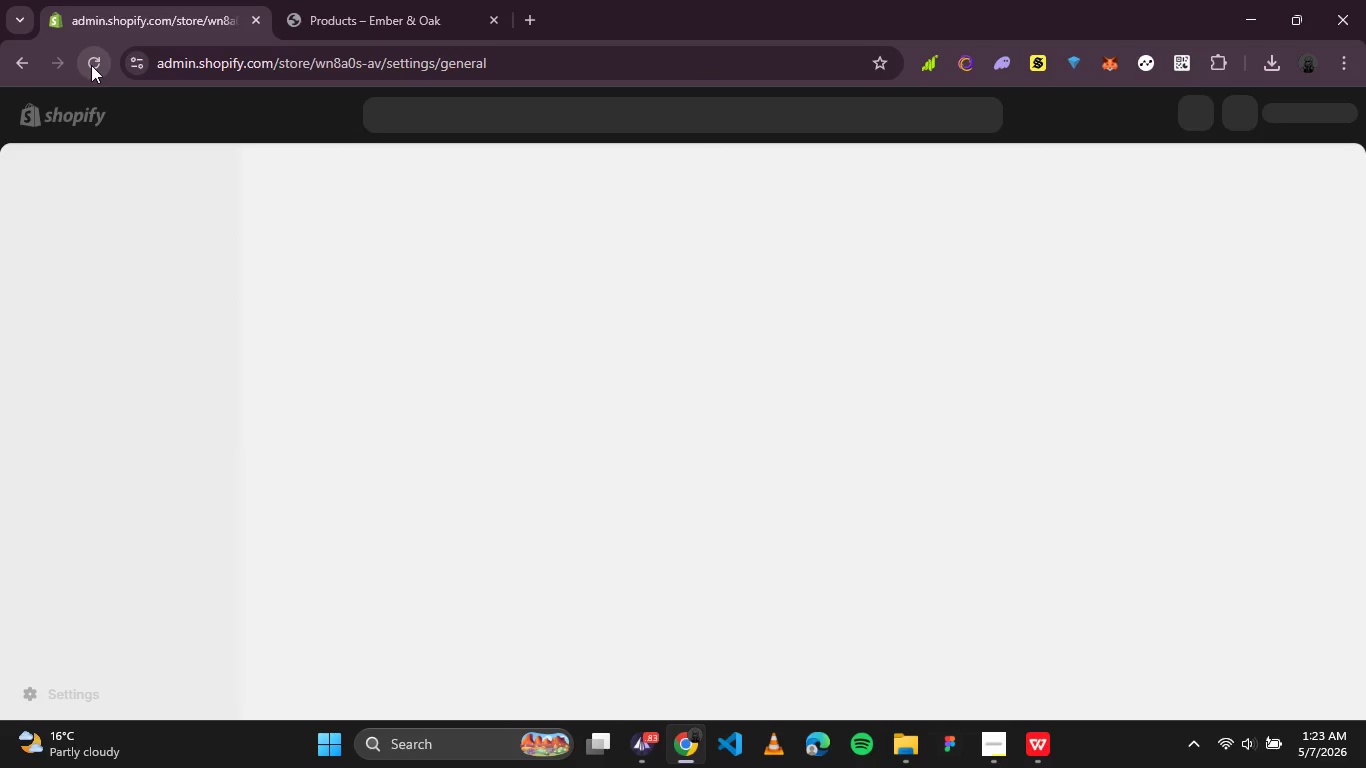 
wait(10.41)
 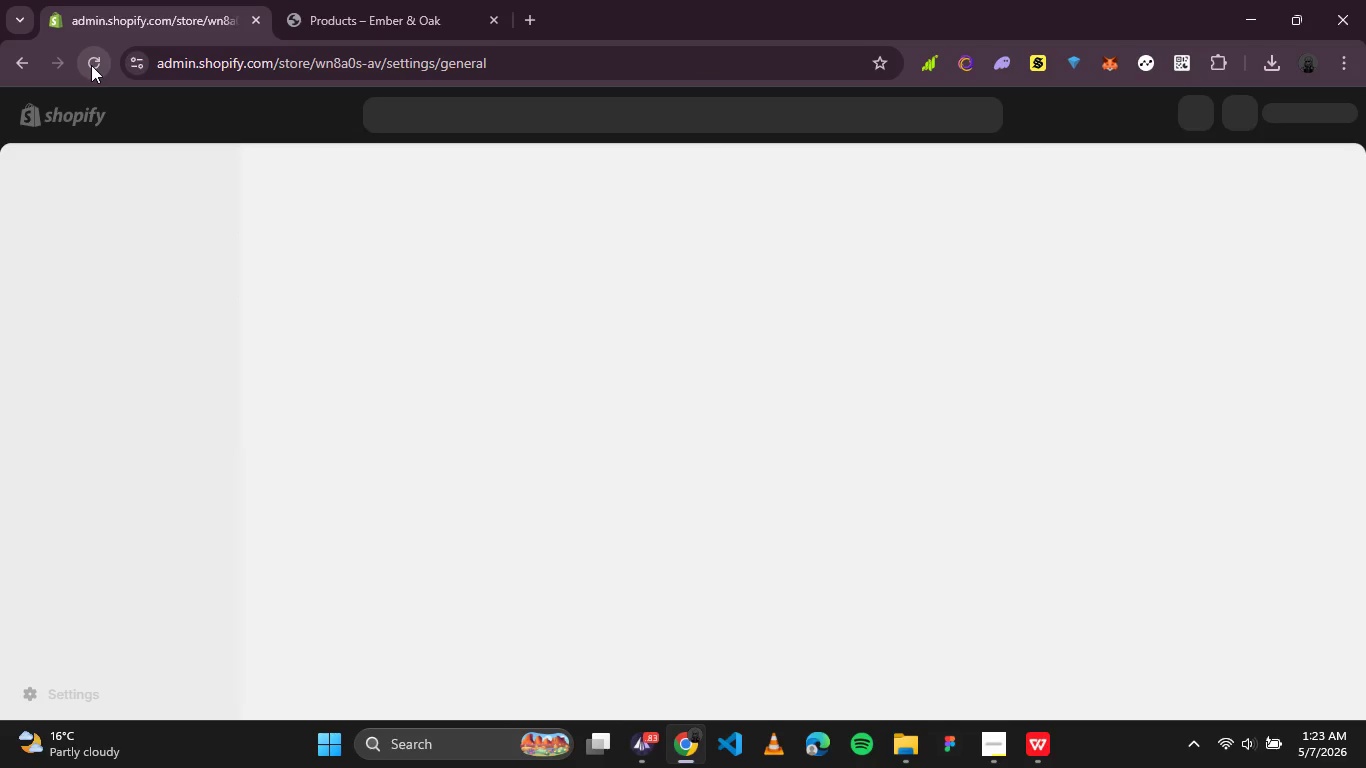 
scroll: coordinate [594, 421], scroll_direction: down, amount: 6.0
 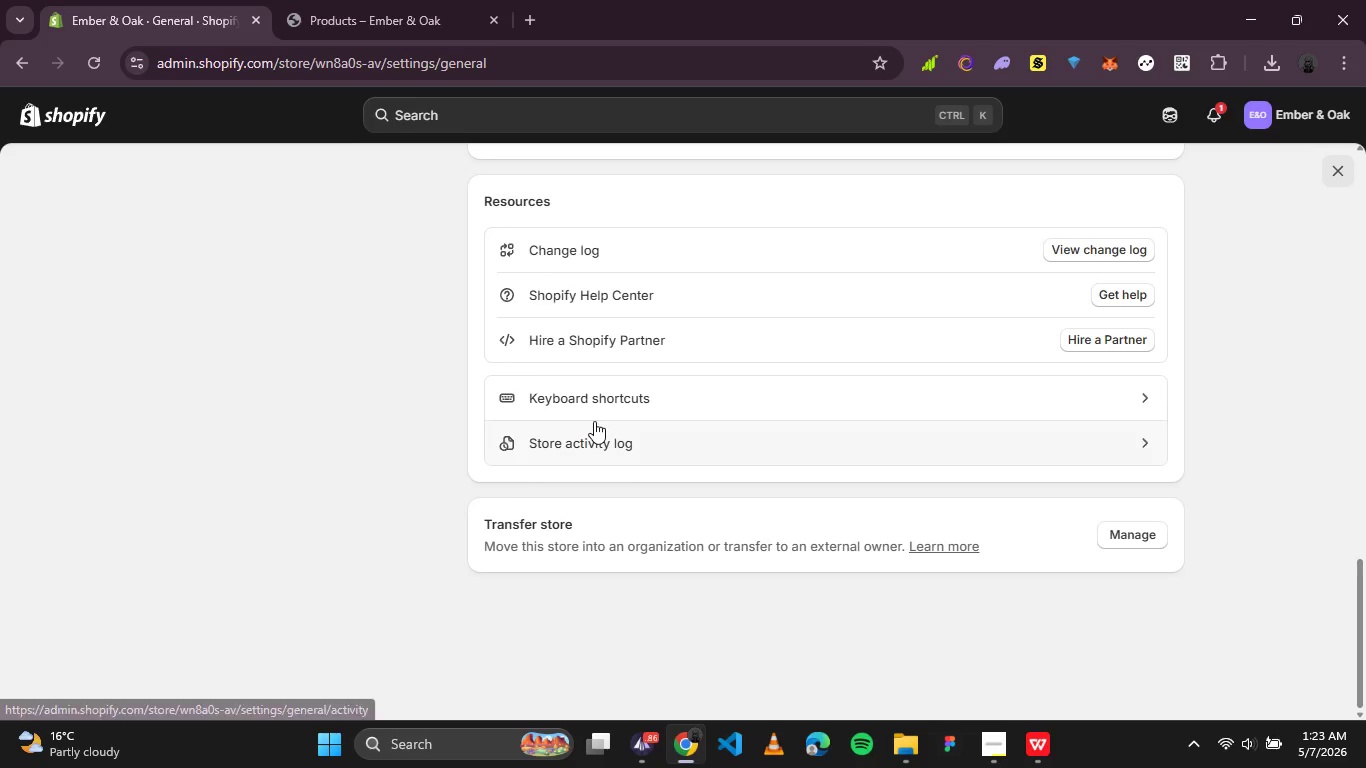 
scroll: coordinate [598, 415], scroll_direction: up, amount: 6.0
 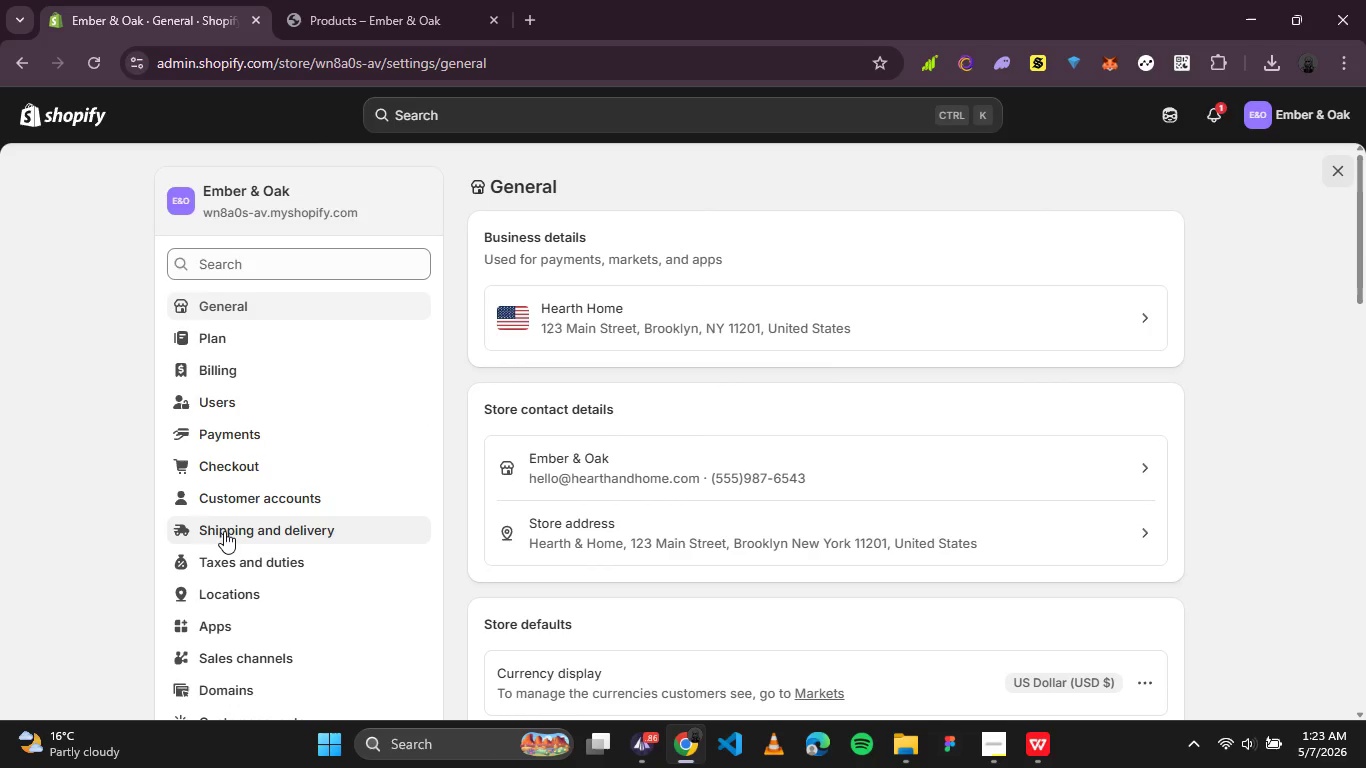 
left_click([225, 534])
 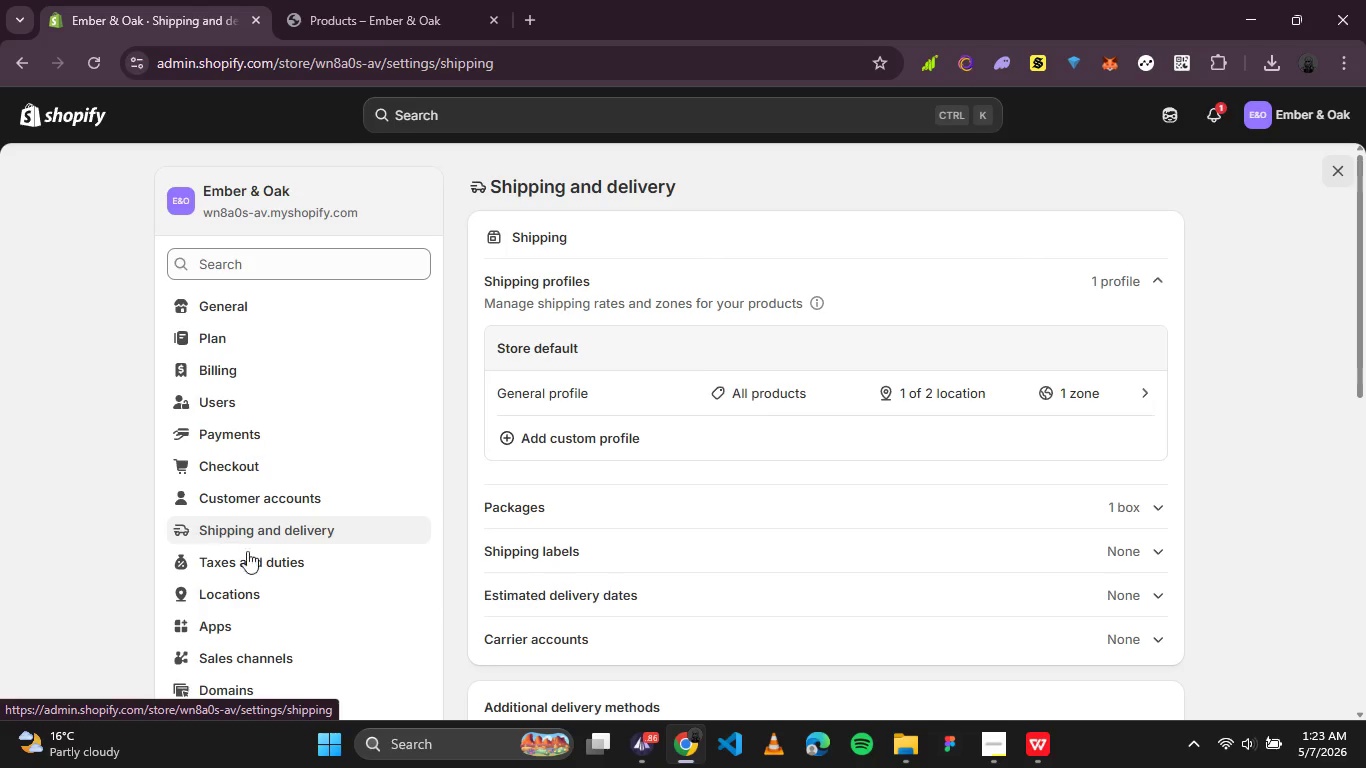 
left_click([1164, 393])
 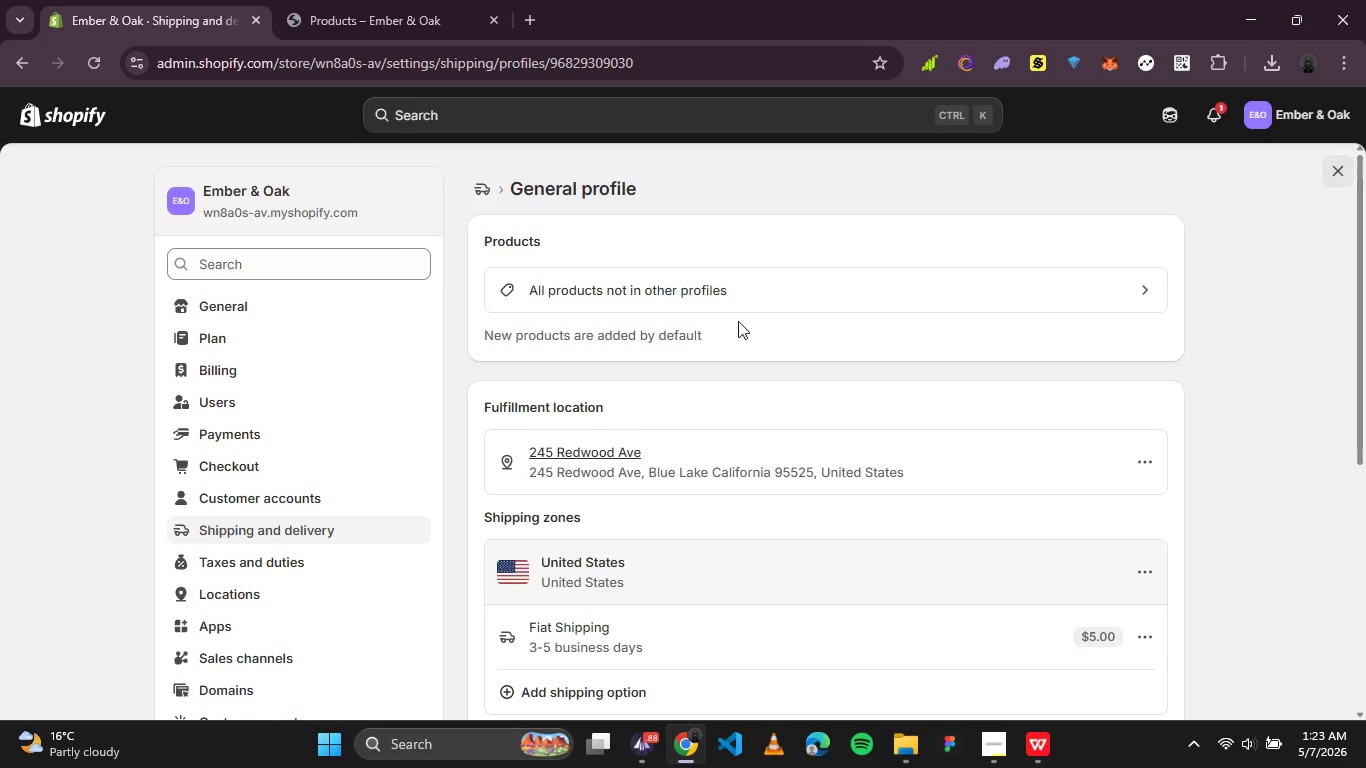 
wait(7.8)
 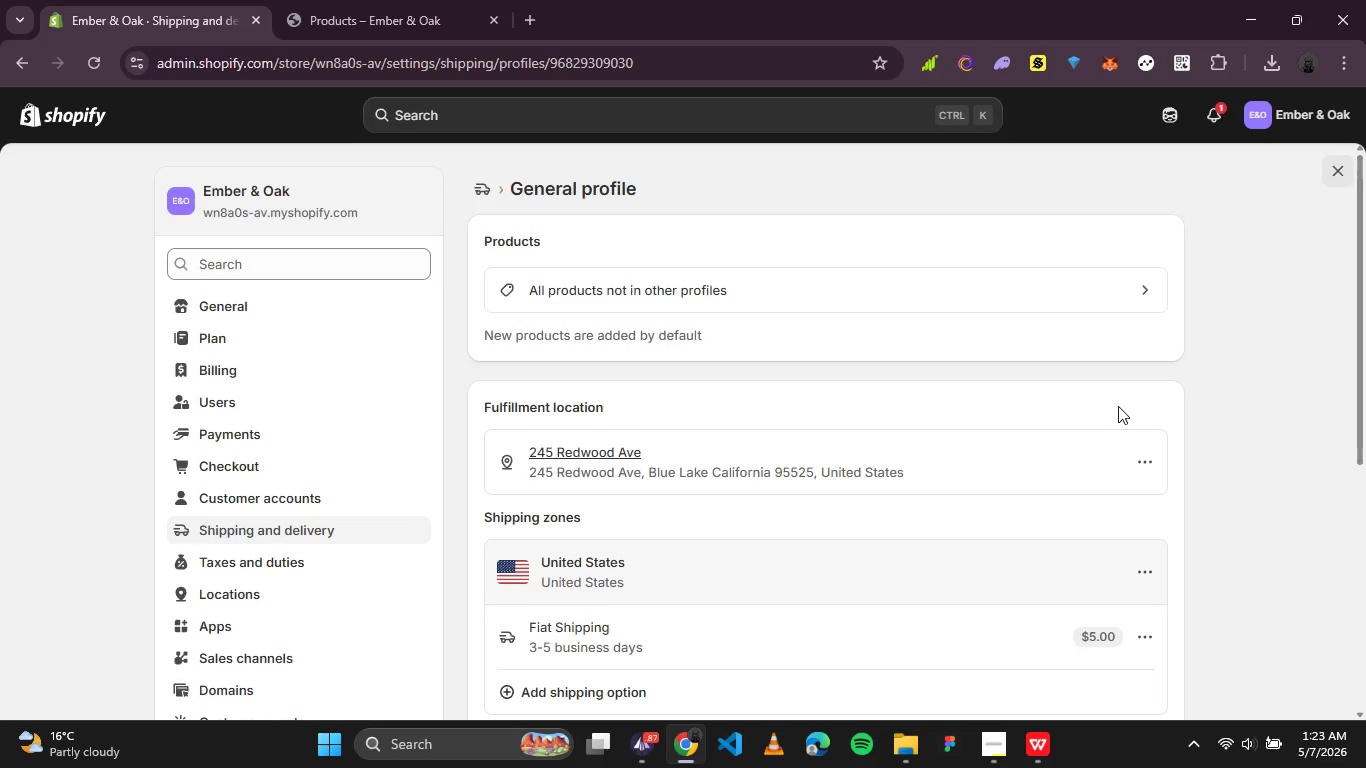 
left_click([674, 301])
 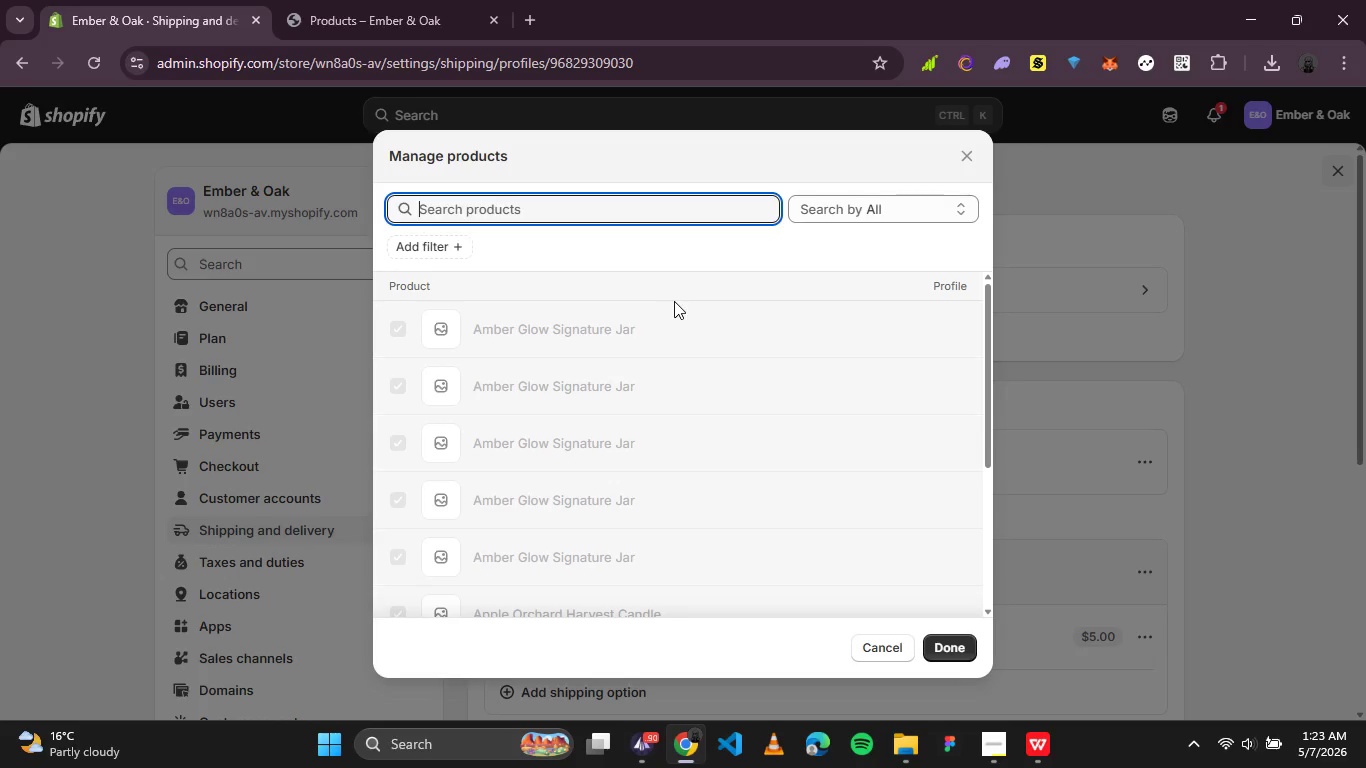 
scroll: coordinate [647, 389], scroll_direction: down, amount: 6.0
 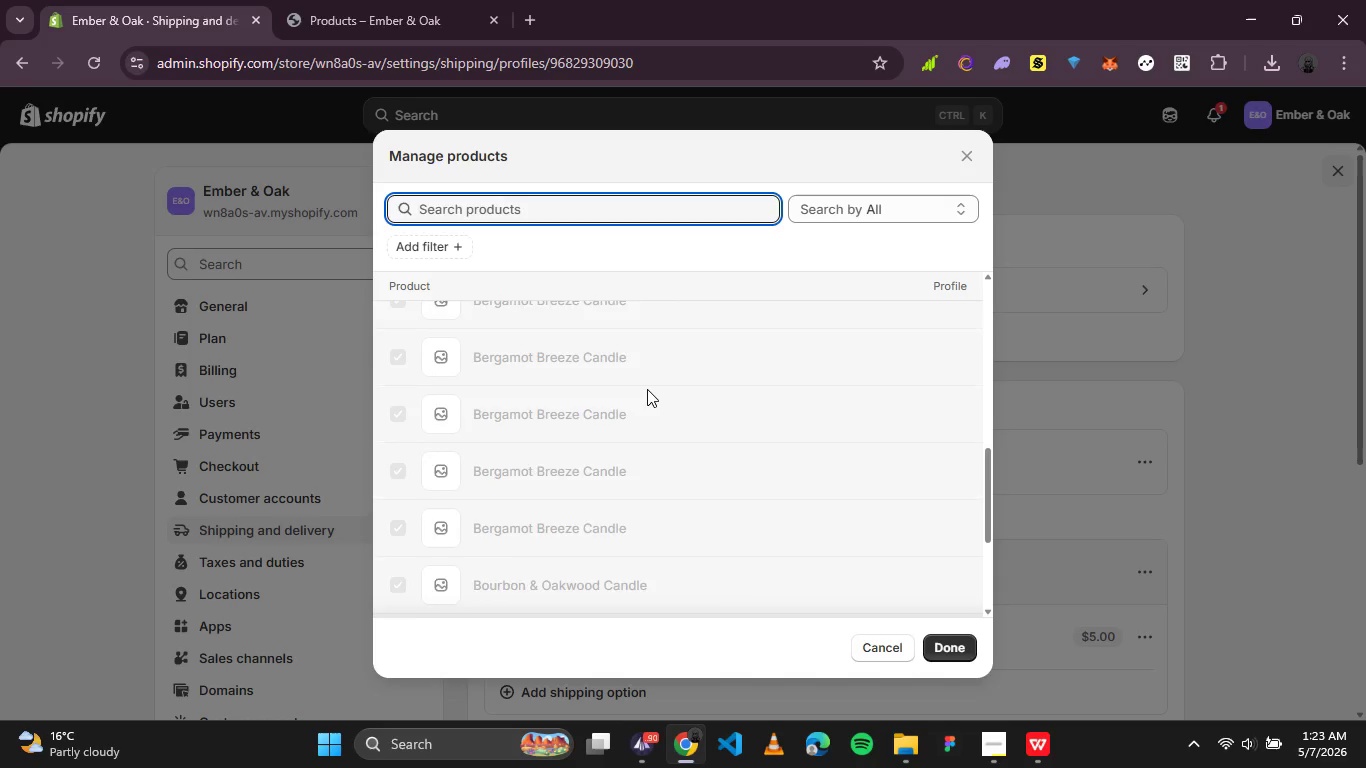 
scroll: coordinate [644, 376], scroll_direction: up, amount: 5.0
 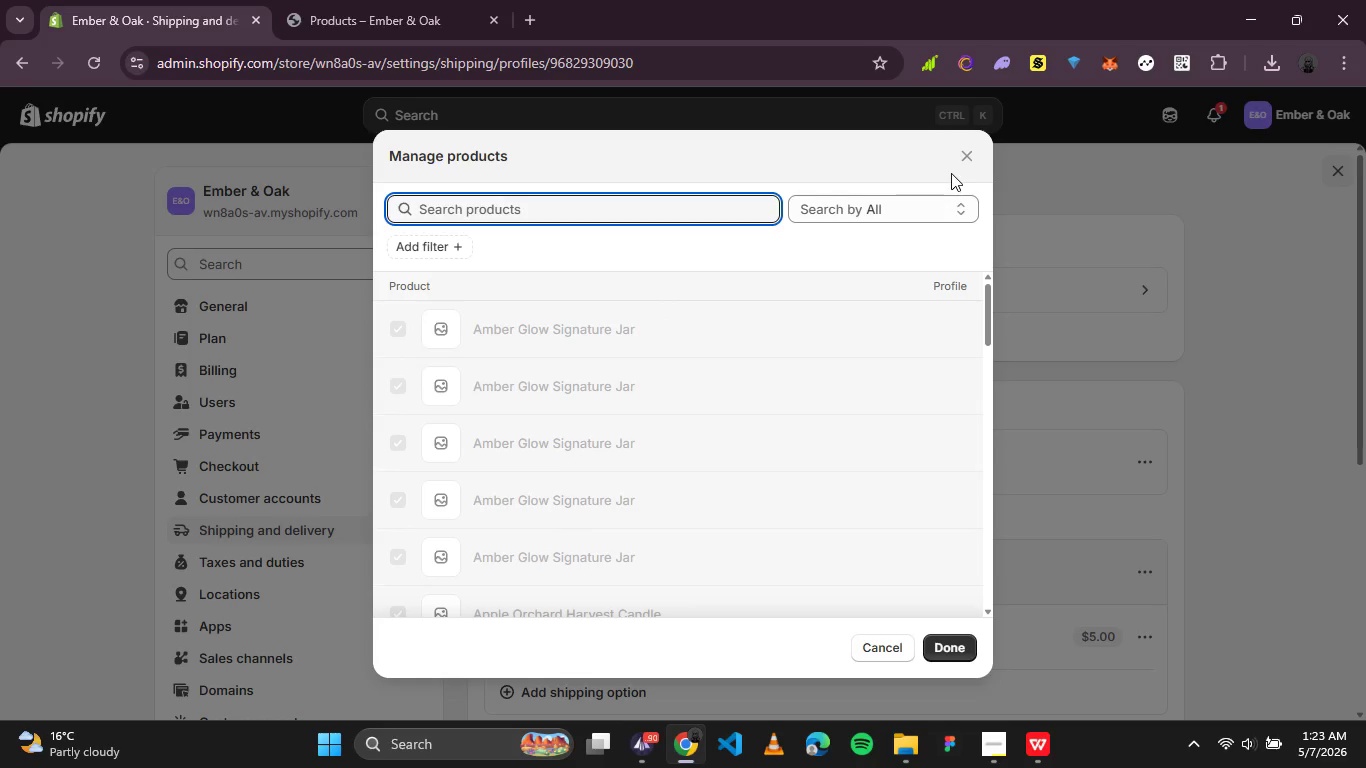 
left_click([966, 167])
 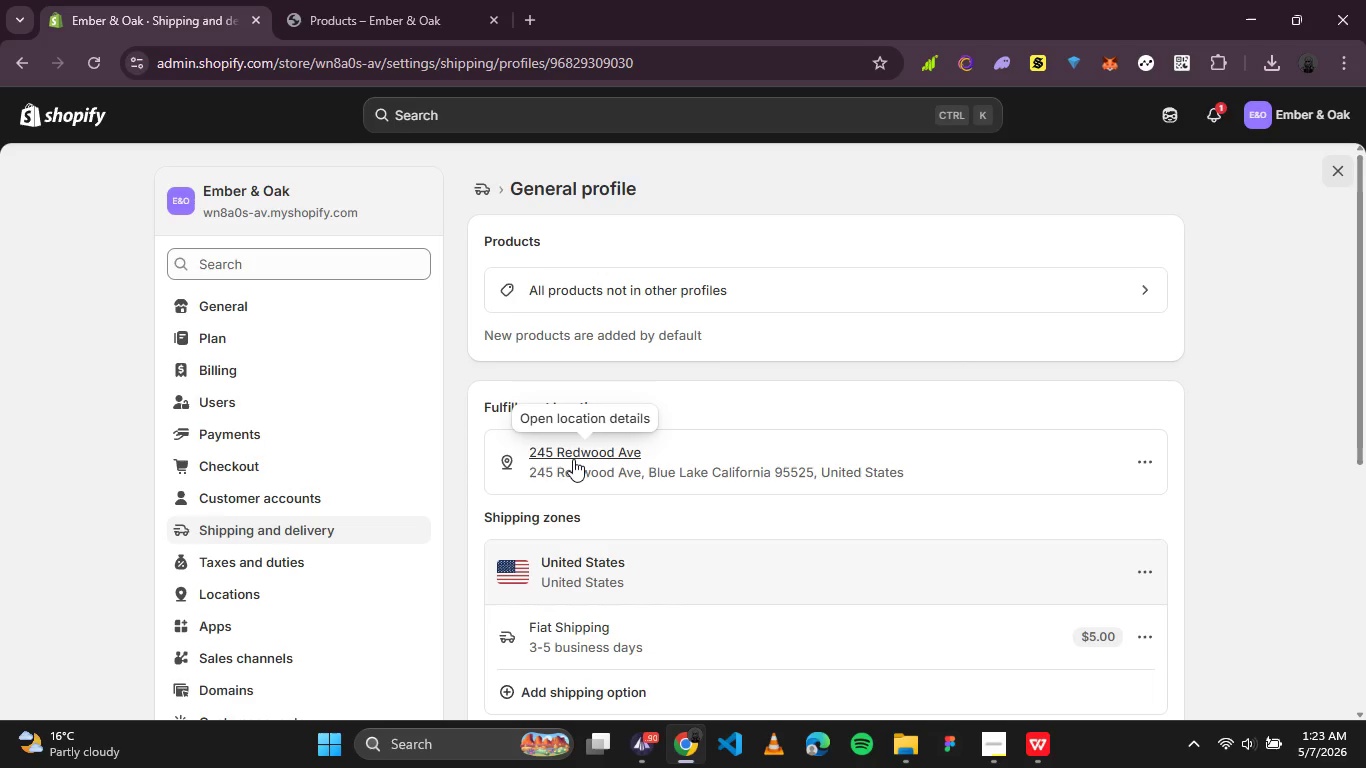 
scroll: coordinate [743, 541], scroll_direction: down, amount: 1.0
 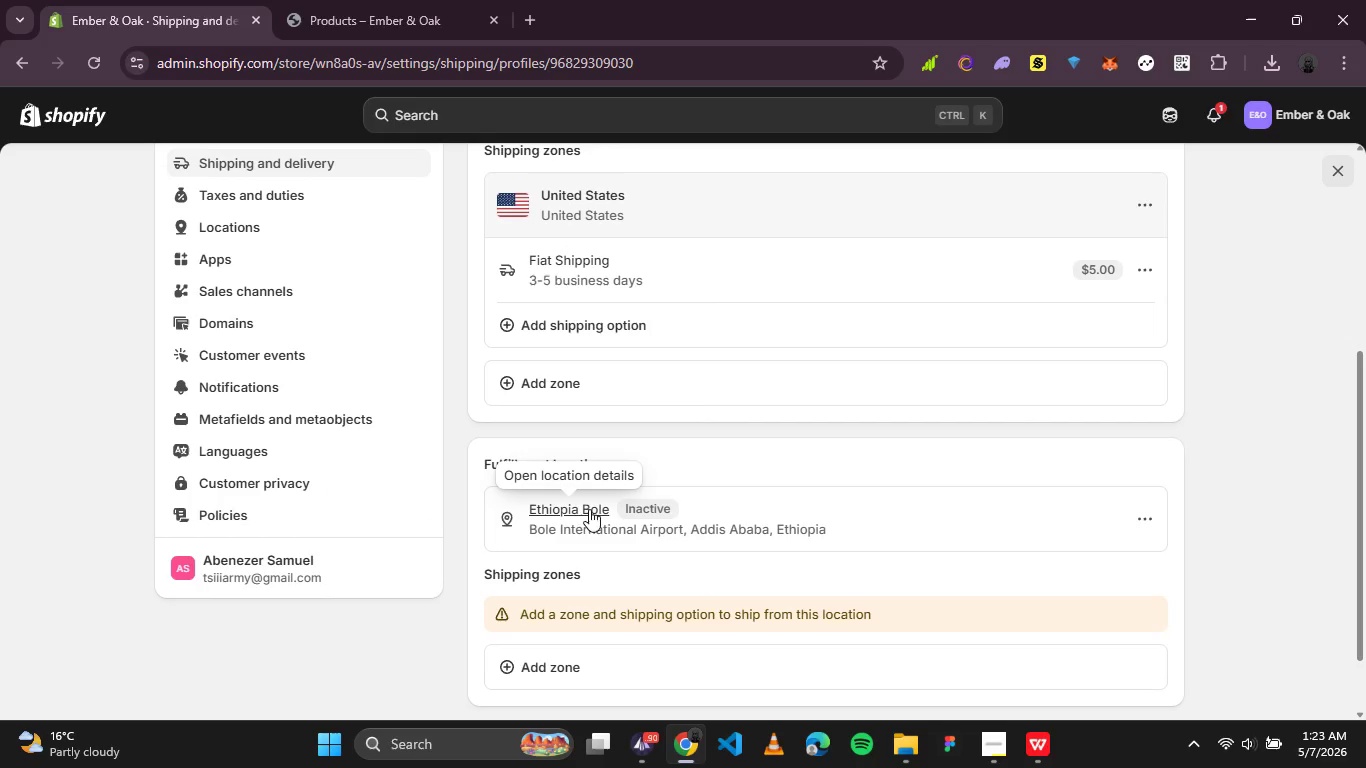 
left_click([567, 504])
 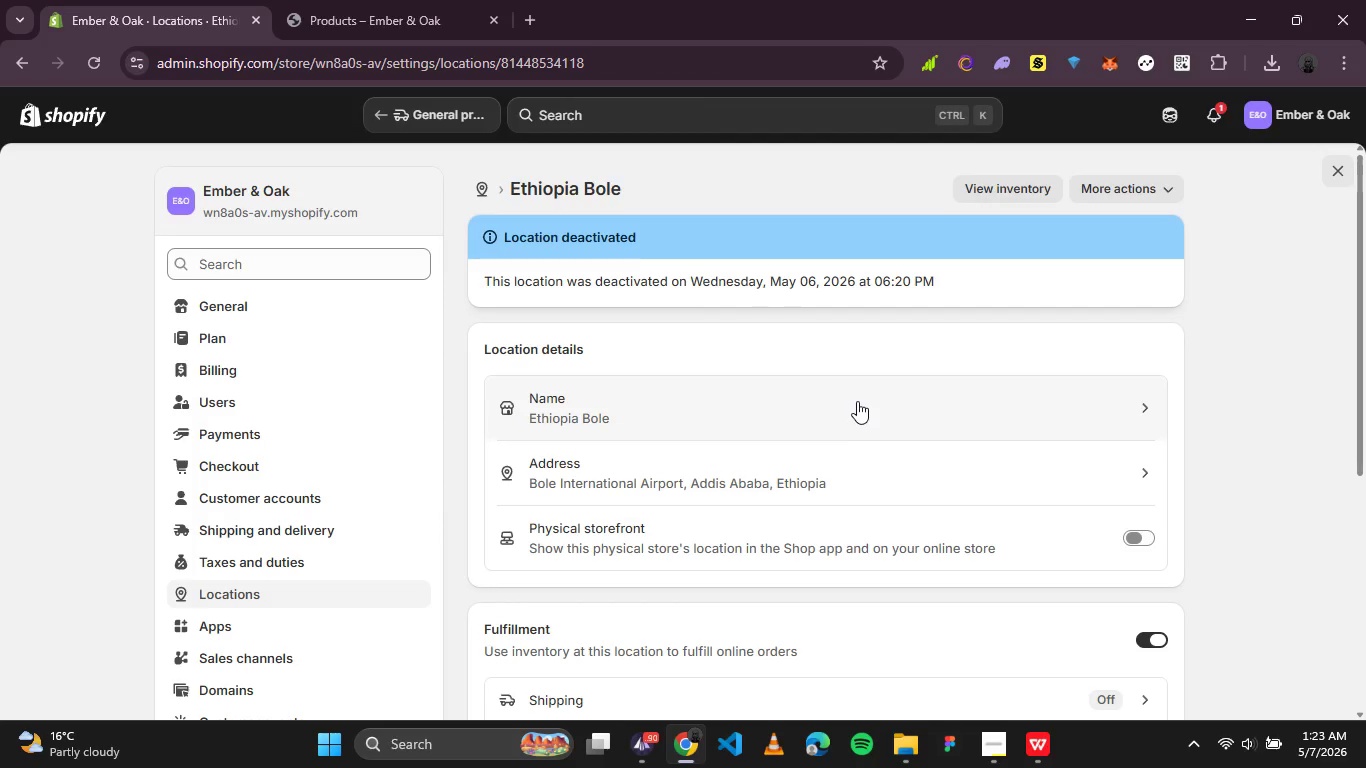 
wait(6.62)
 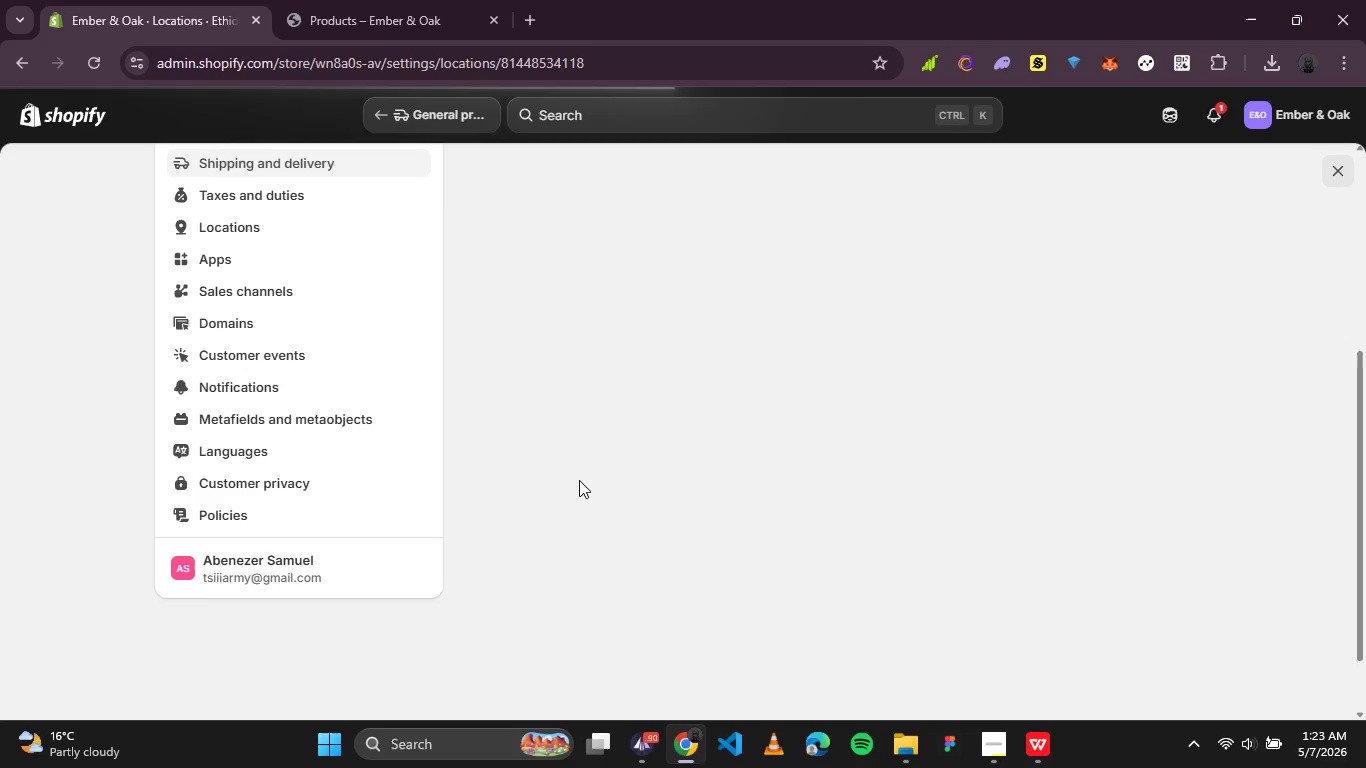 
left_click([1104, 176])
 